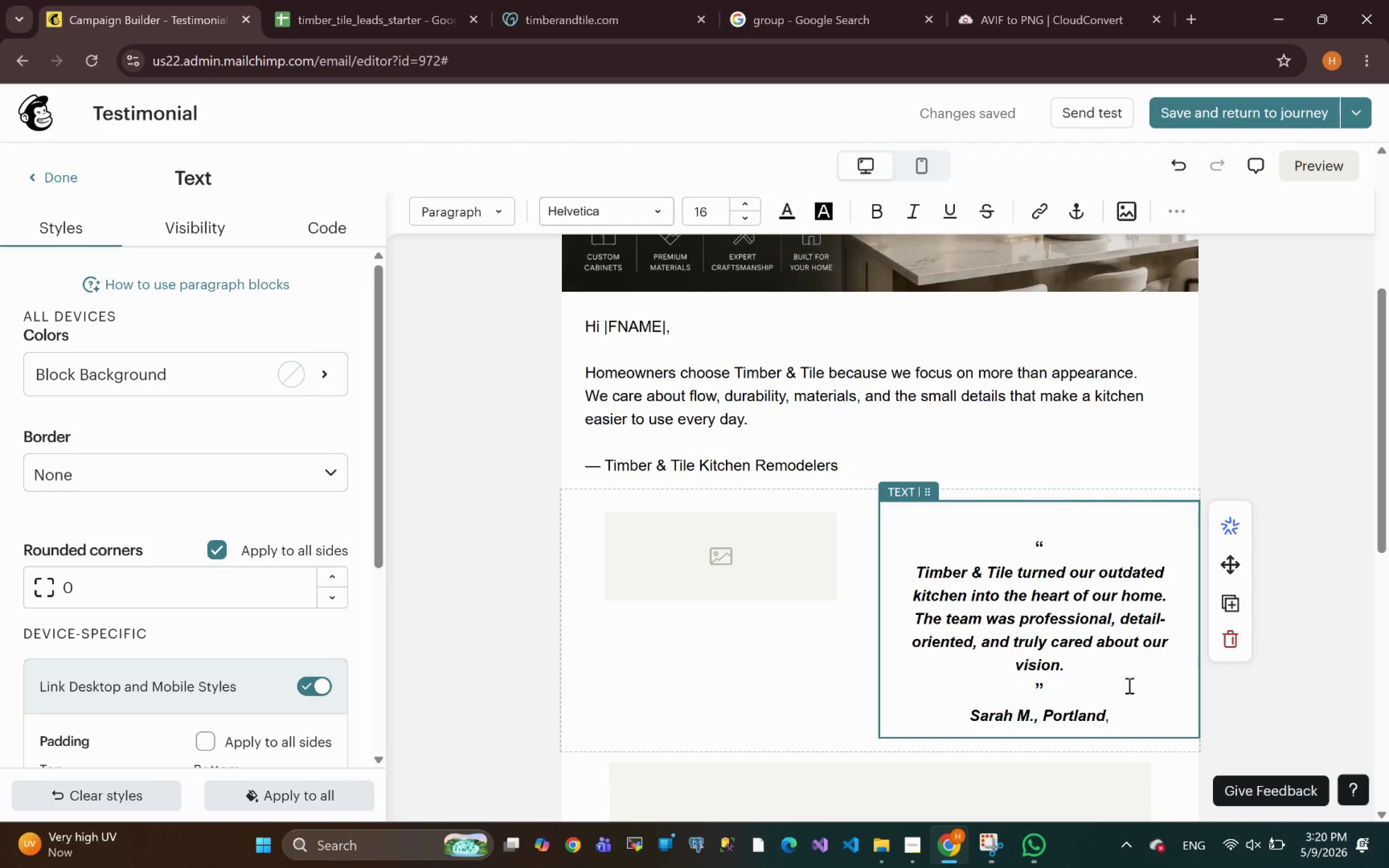 
wait(7.05)
 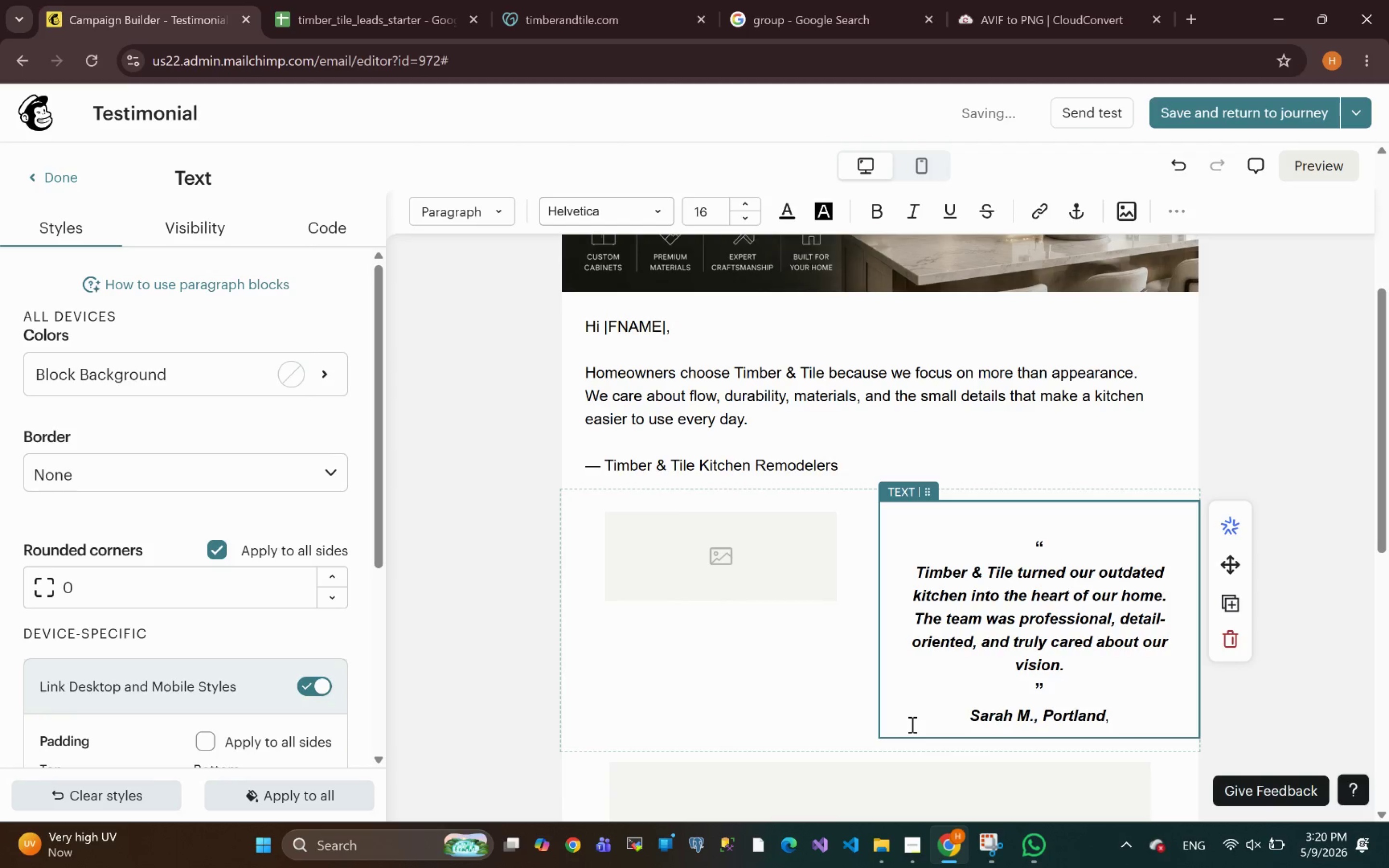 
left_click([840, 0])
 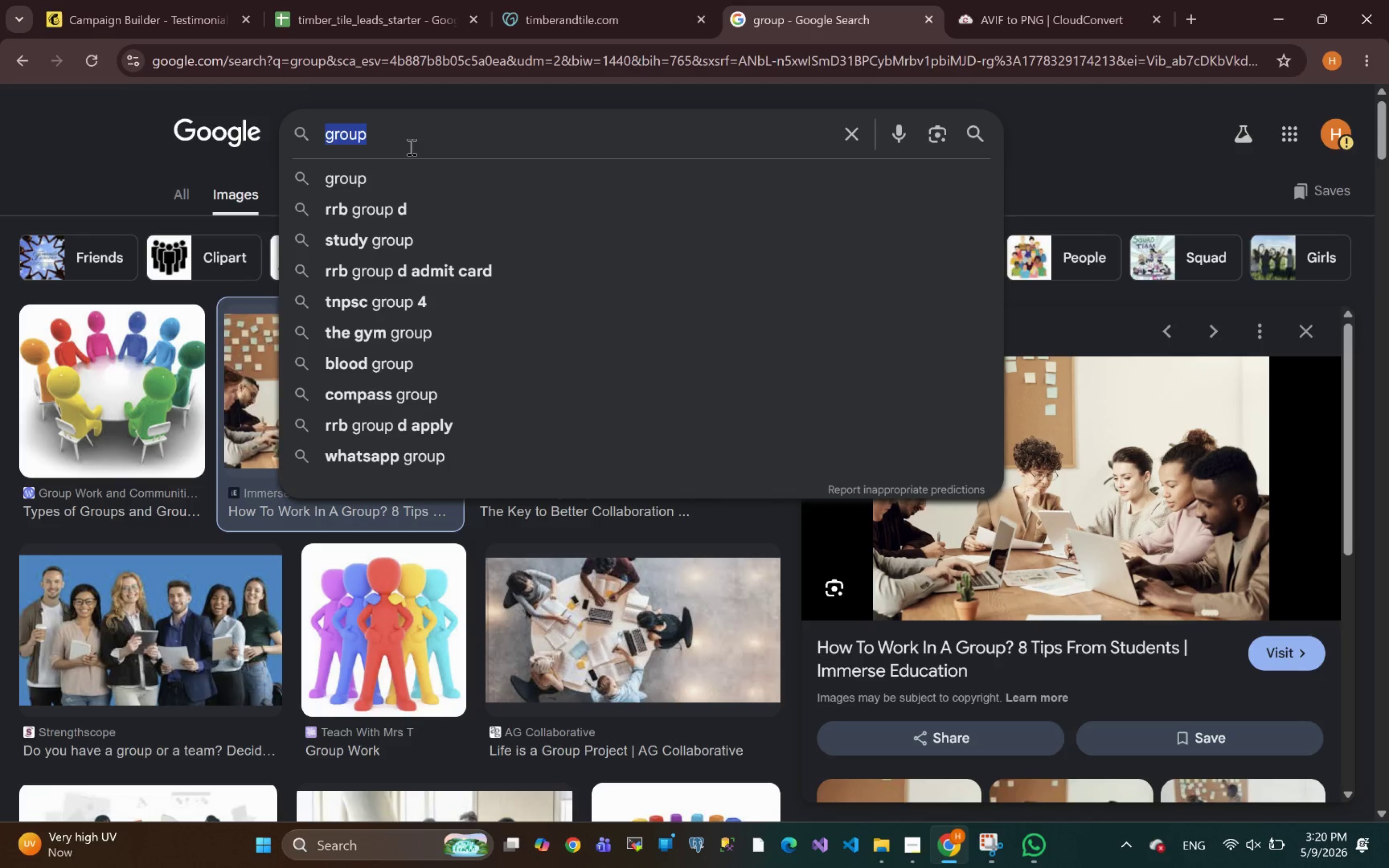 
type(a lady)
 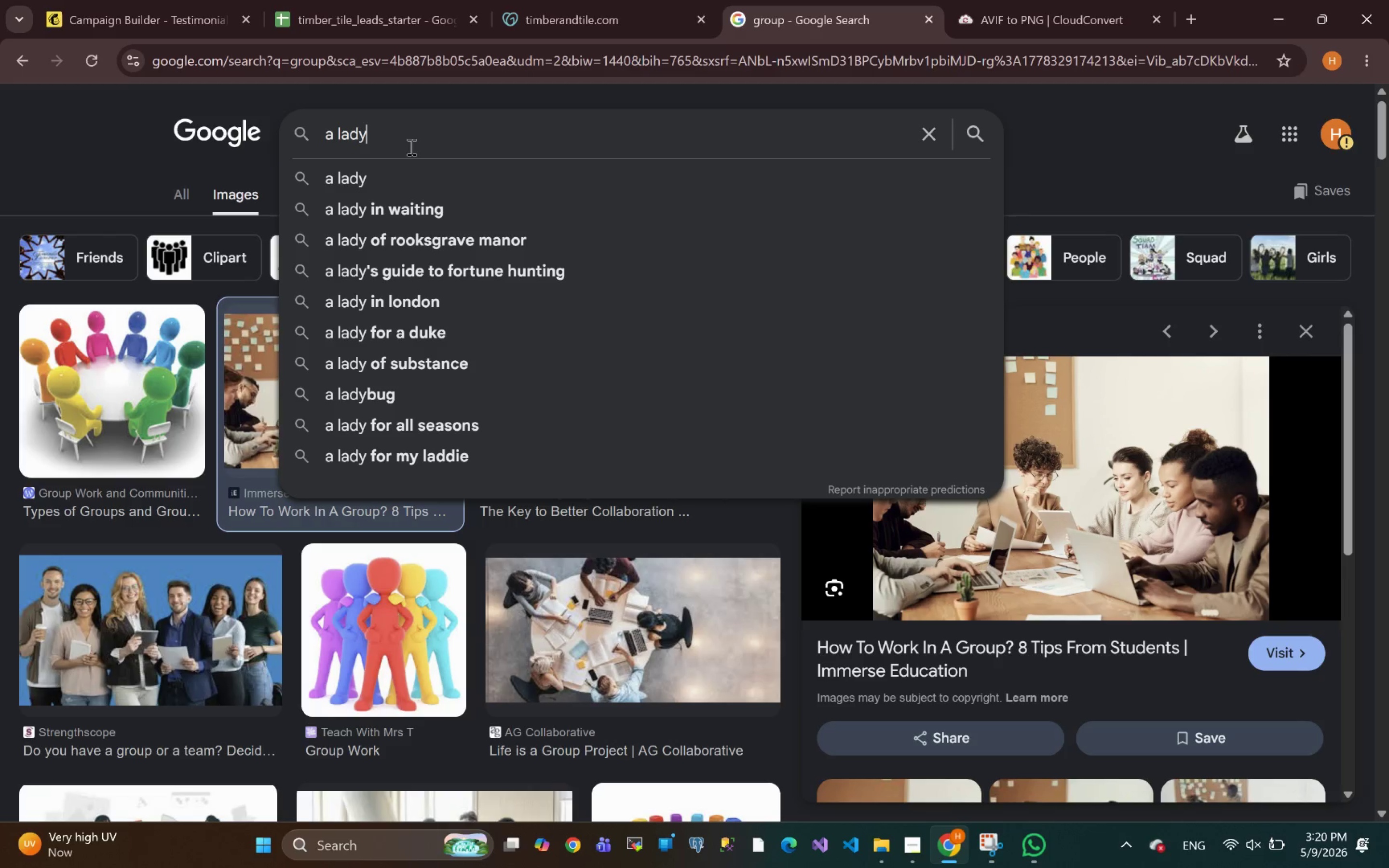 
key(Enter)
 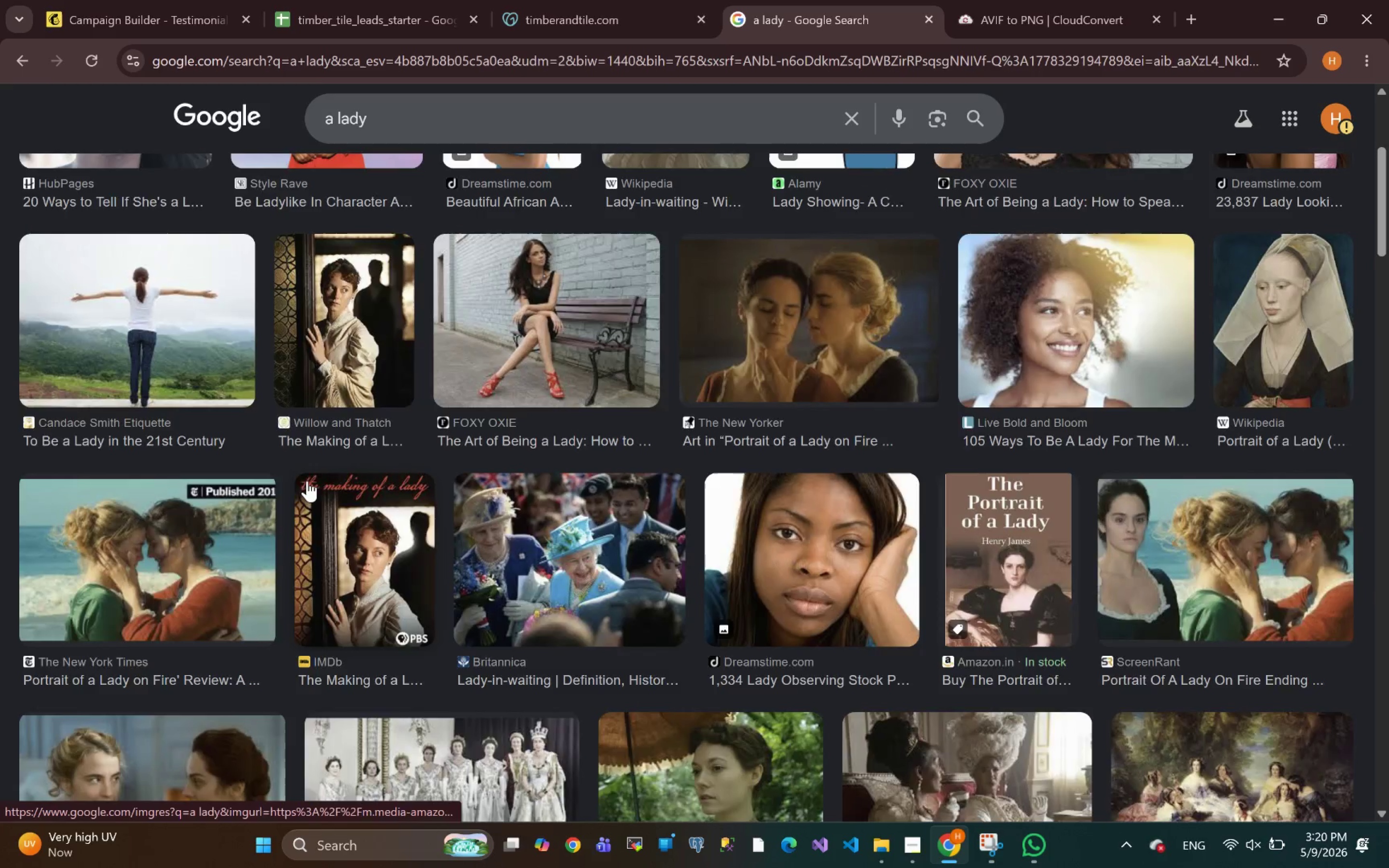 
wait(5.97)
 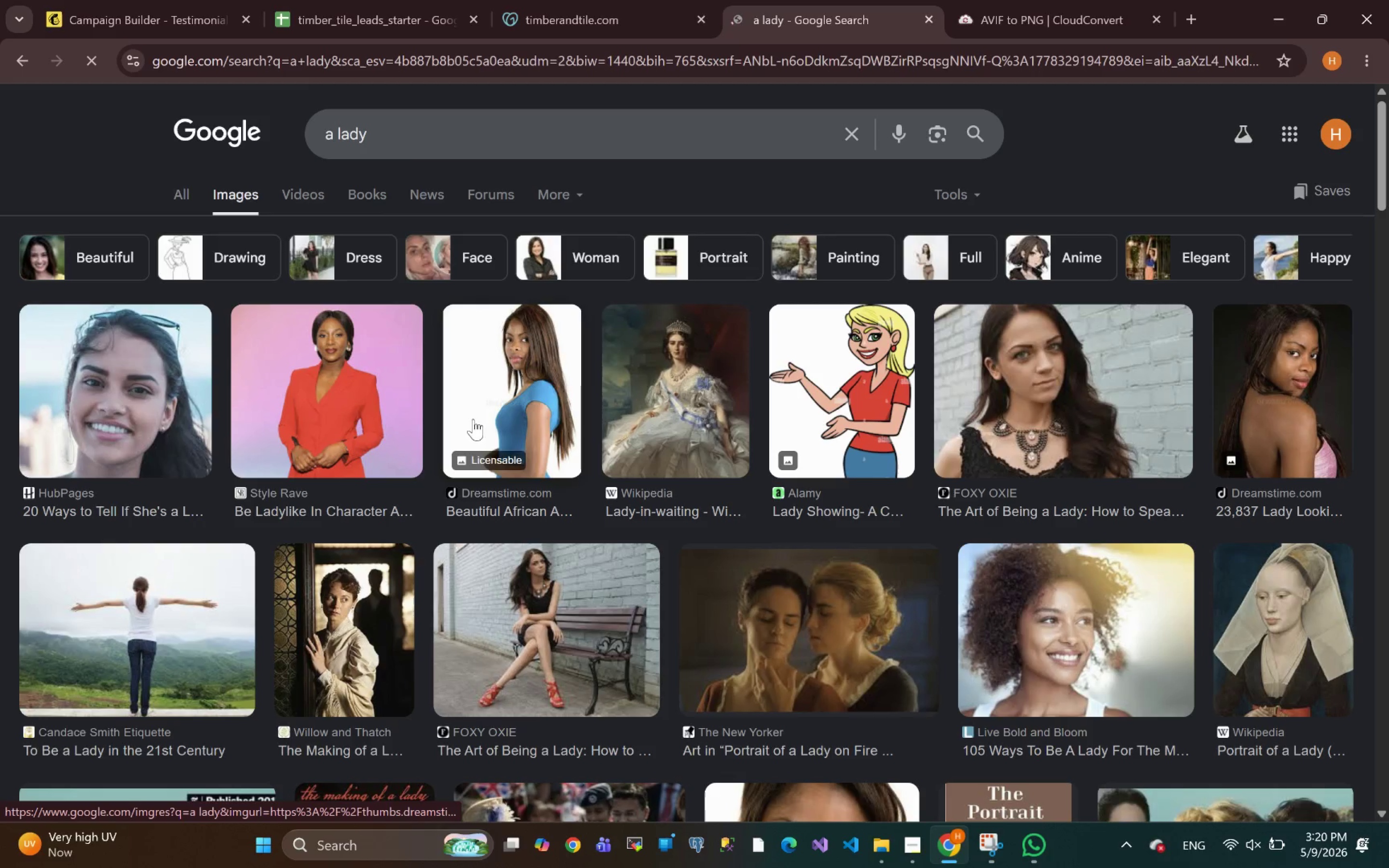 
left_click([394, 140])
 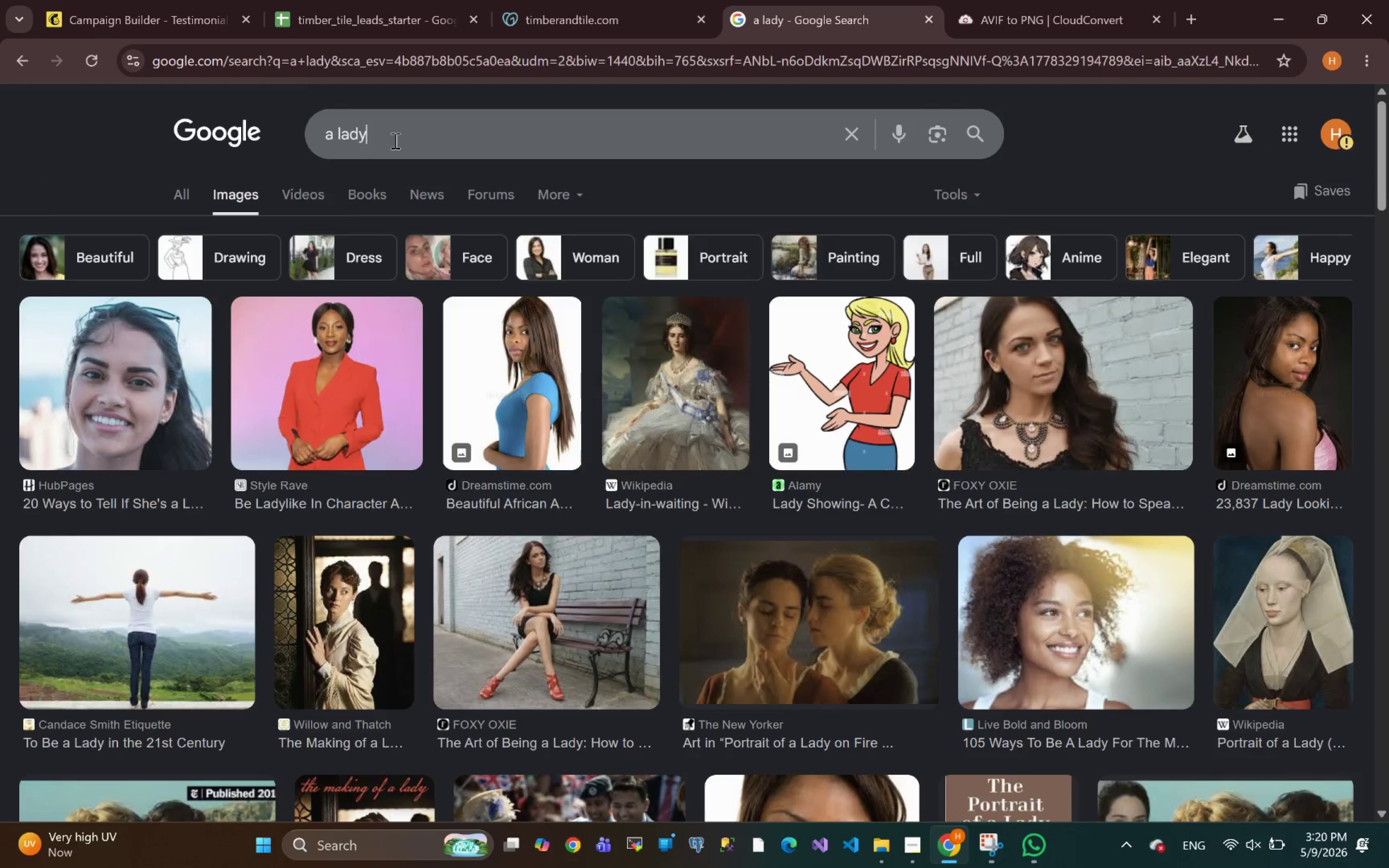 
type( b)
key(Backspace)
key(Backspace)
type( place hoder)
 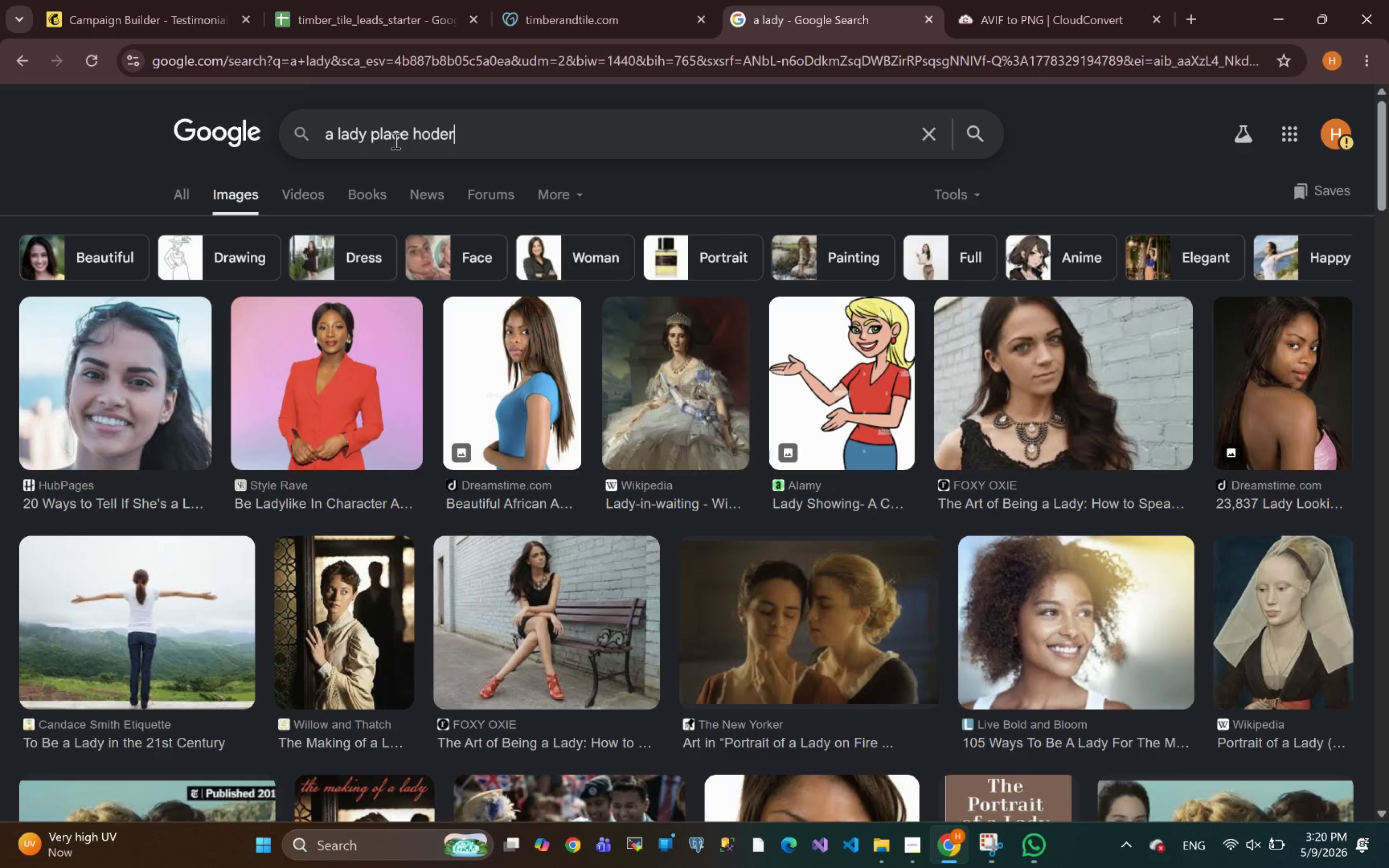 
key(Enter)
 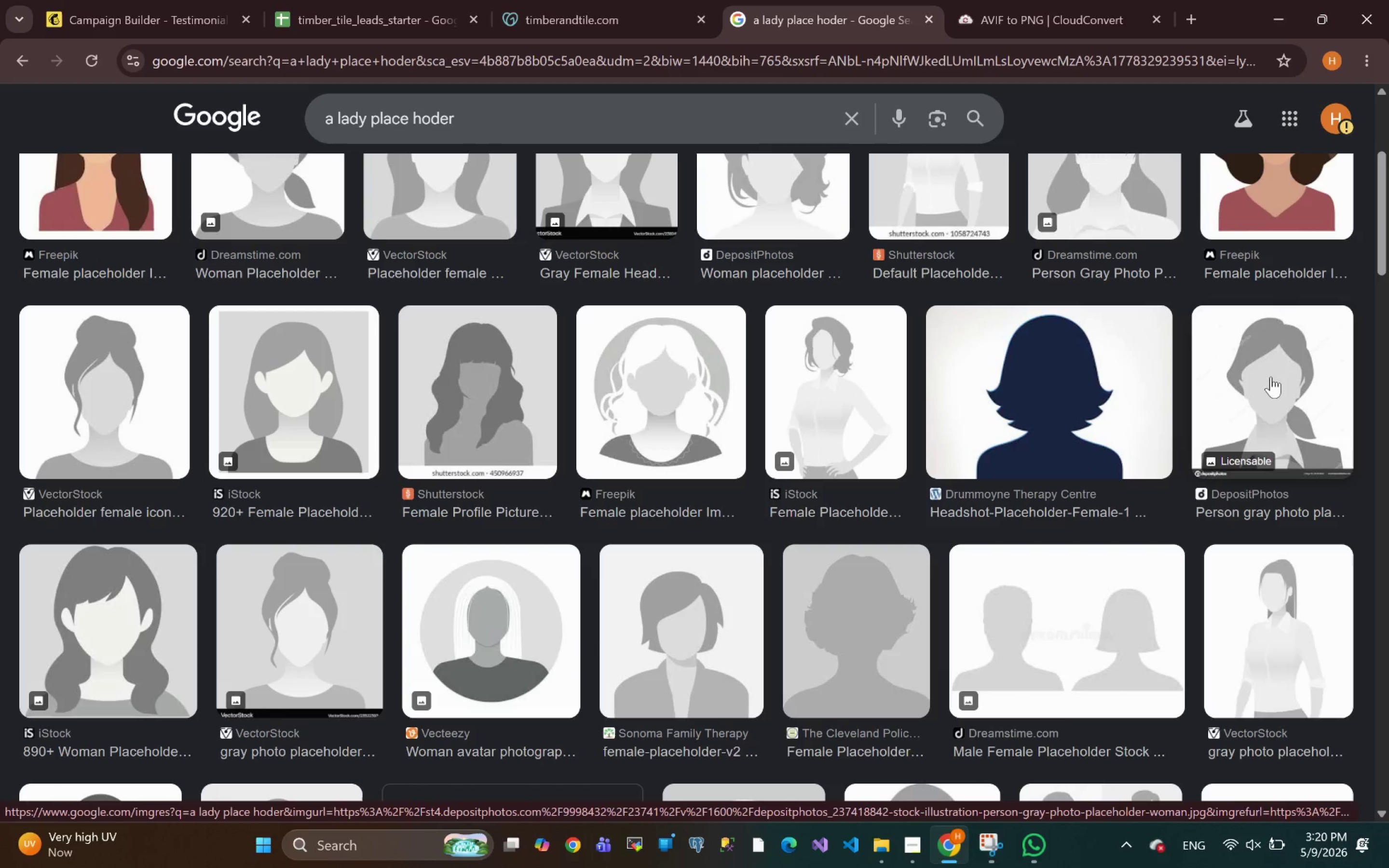 
wait(13.51)
 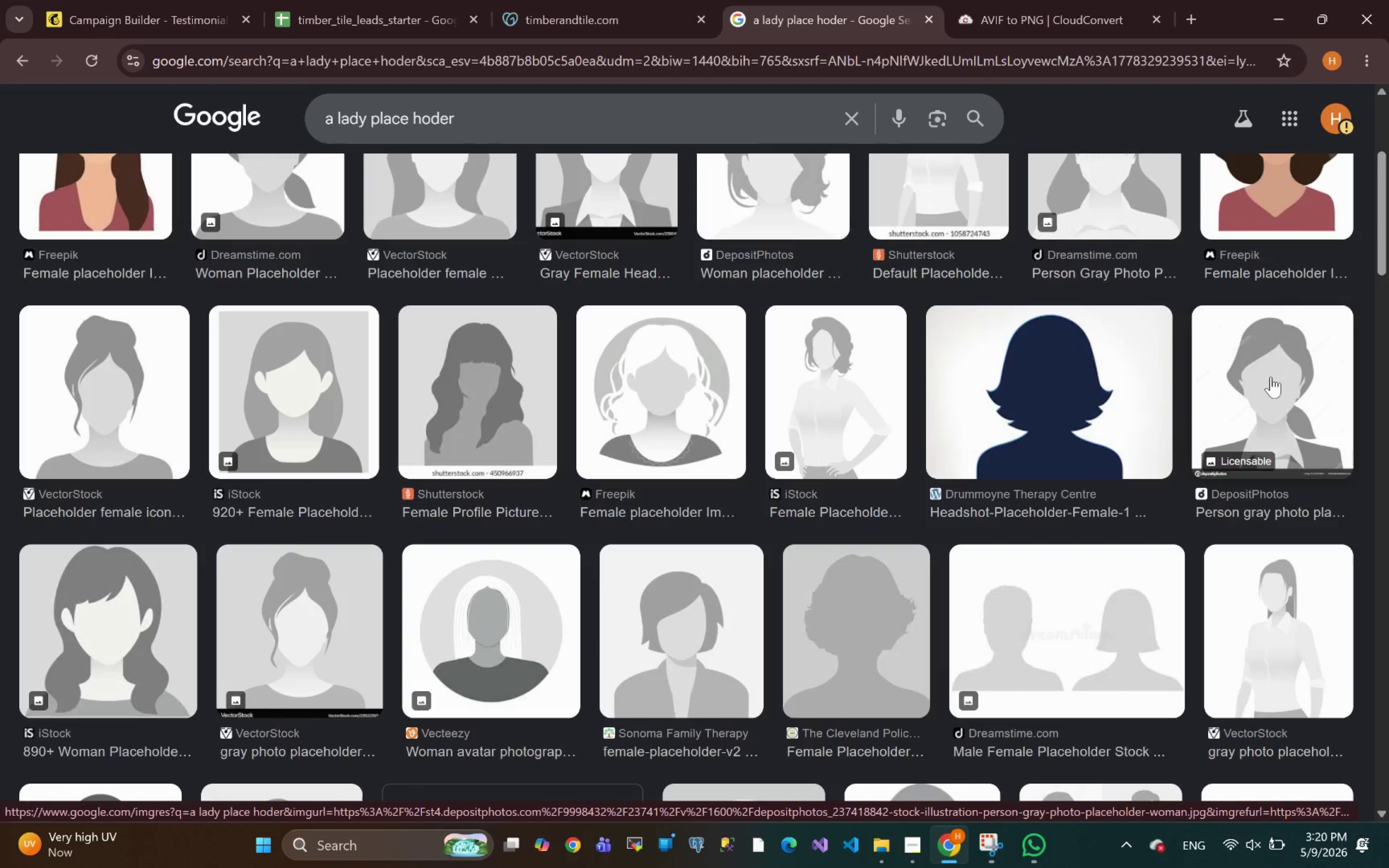 
left_click([521, 605])
 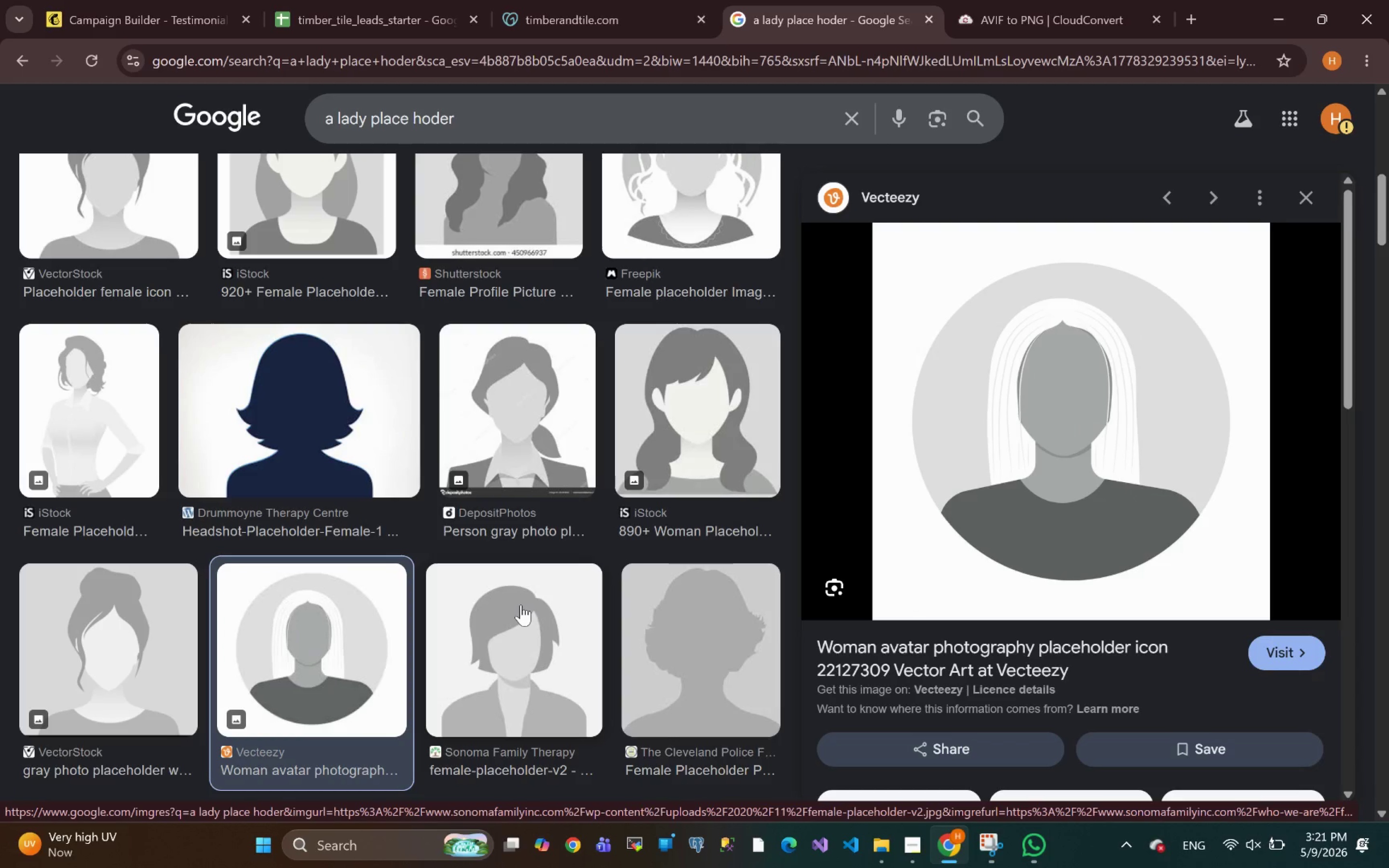 
key(Escape)
 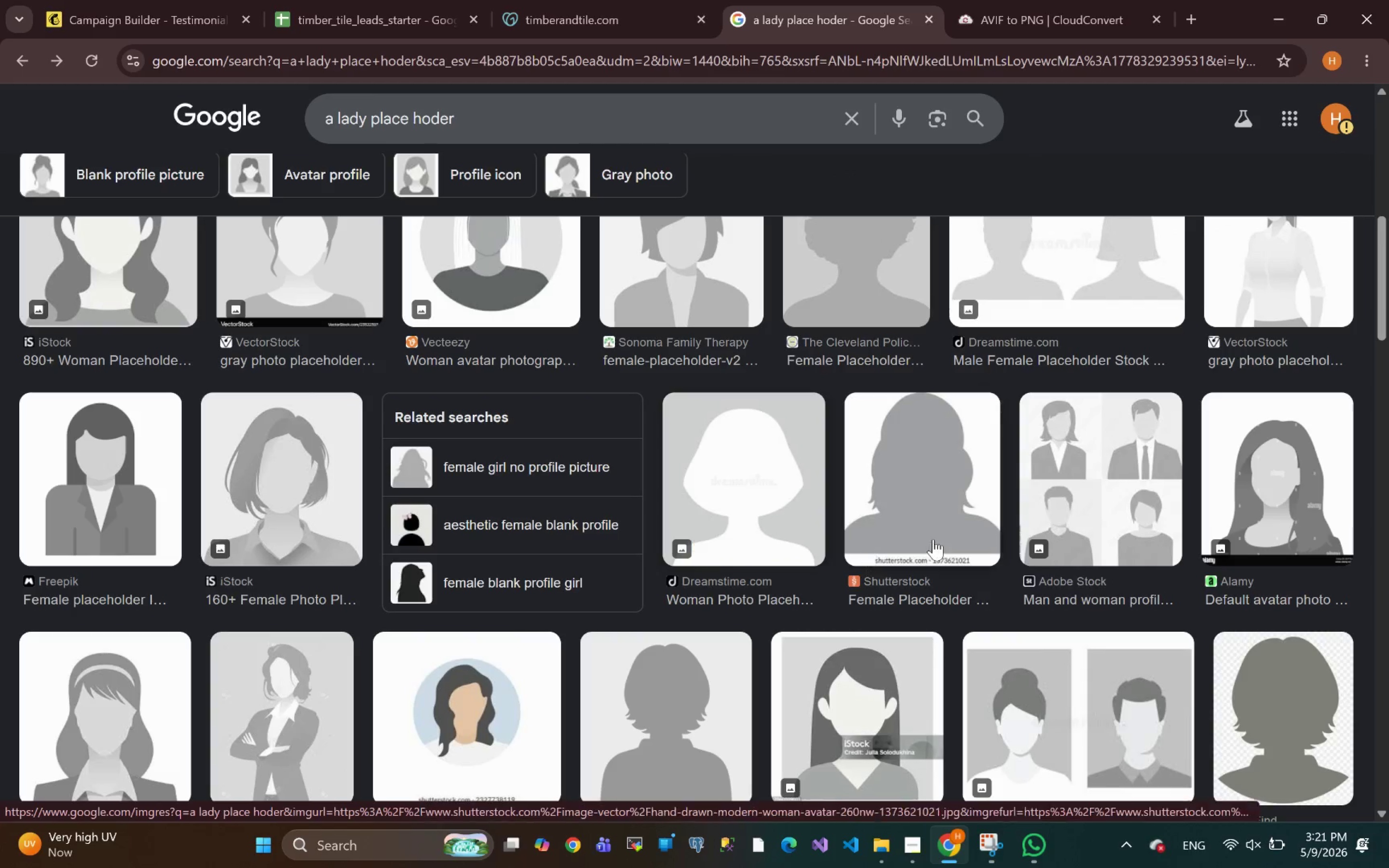 
mouse_move([921, 473])
 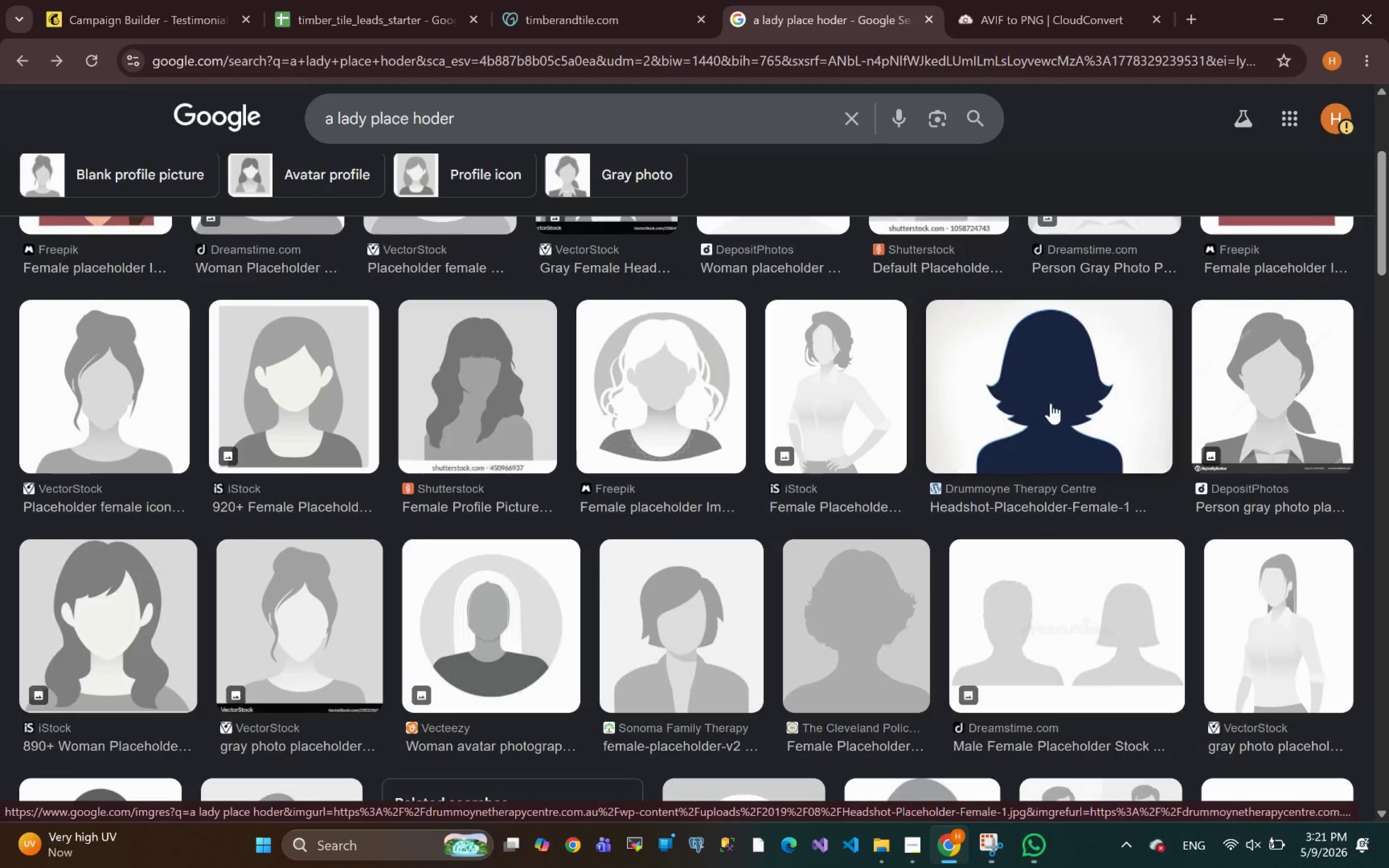 
left_click([1051, 403])
 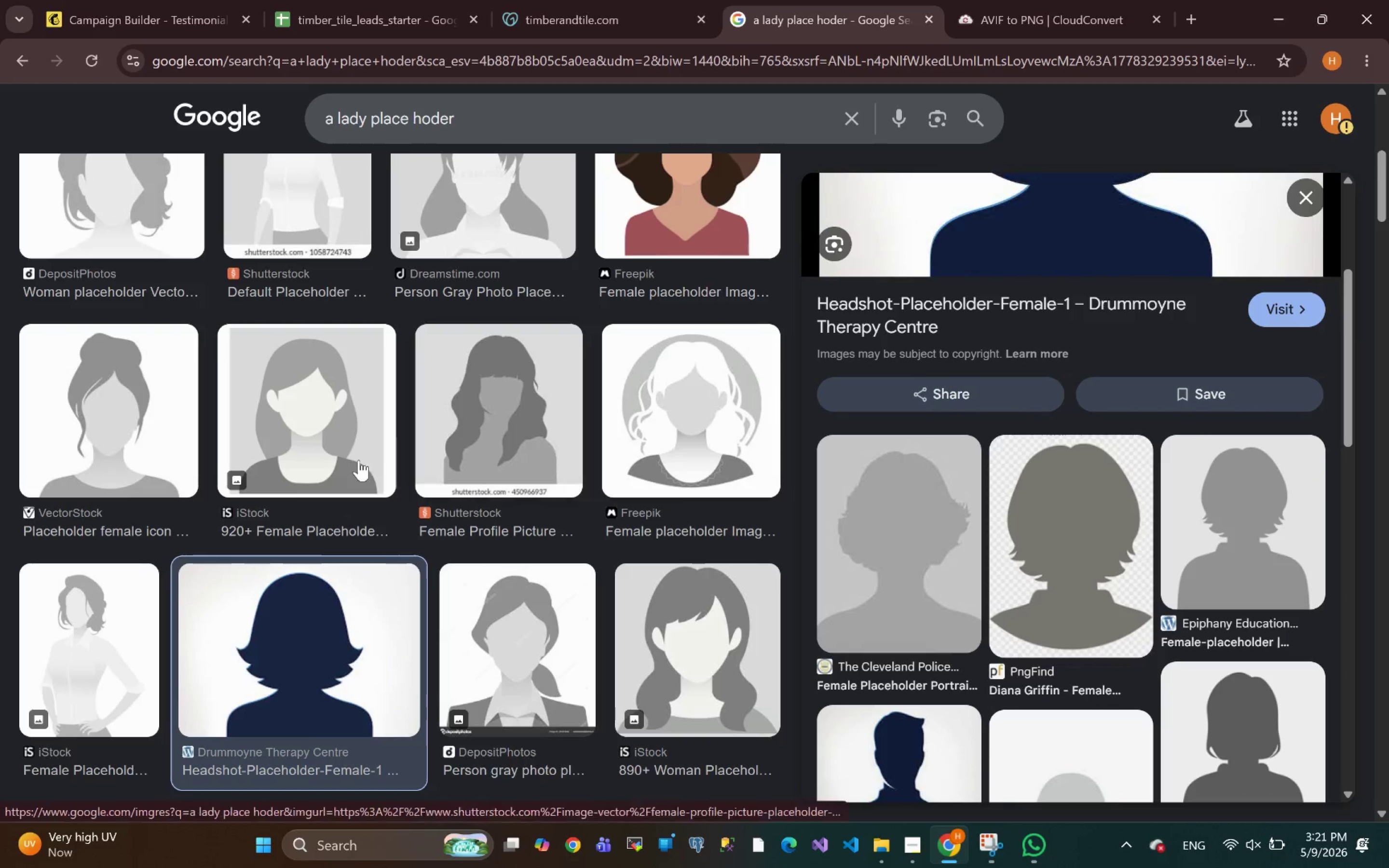 
wait(5.24)
 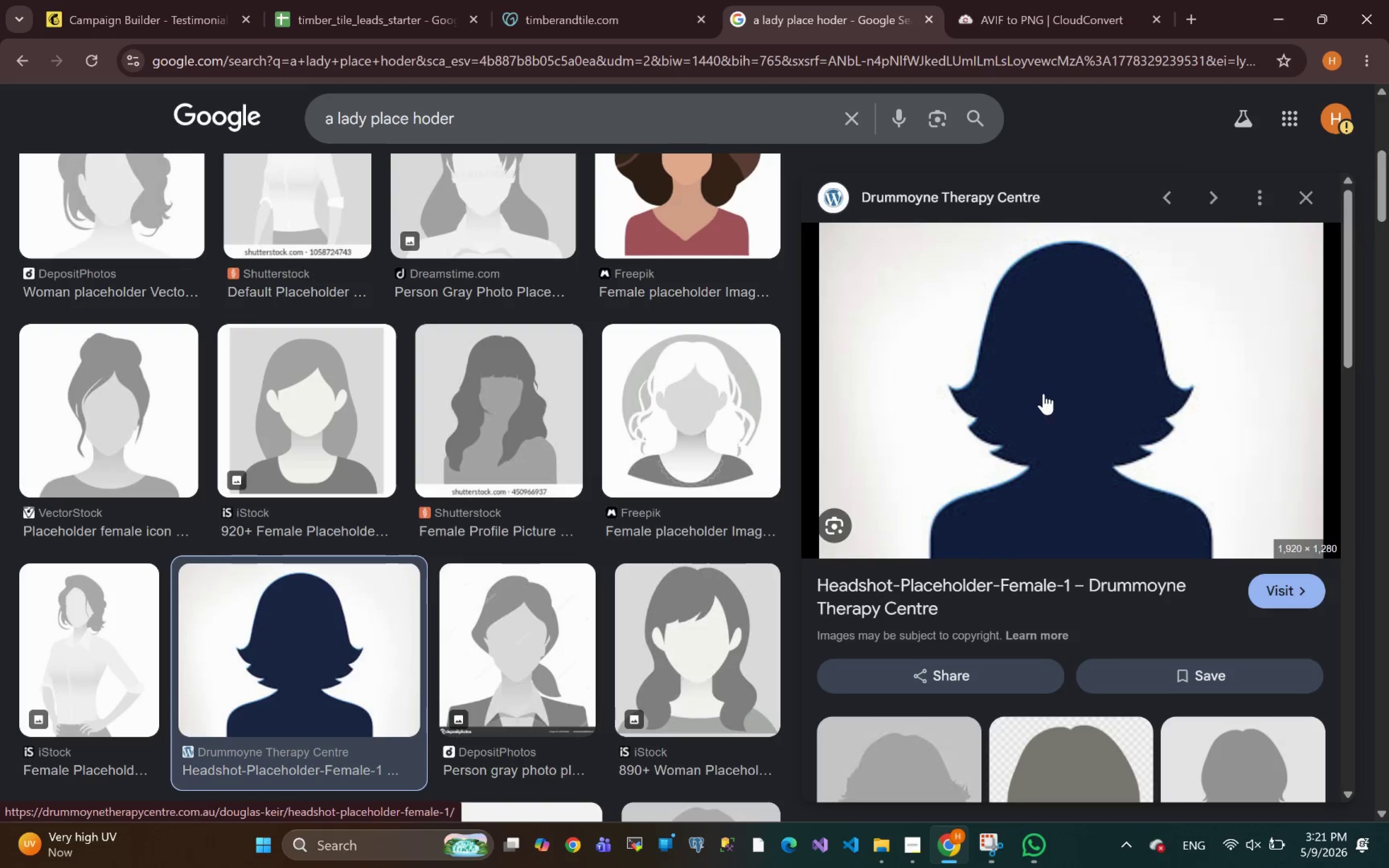 
left_click([314, 419])
 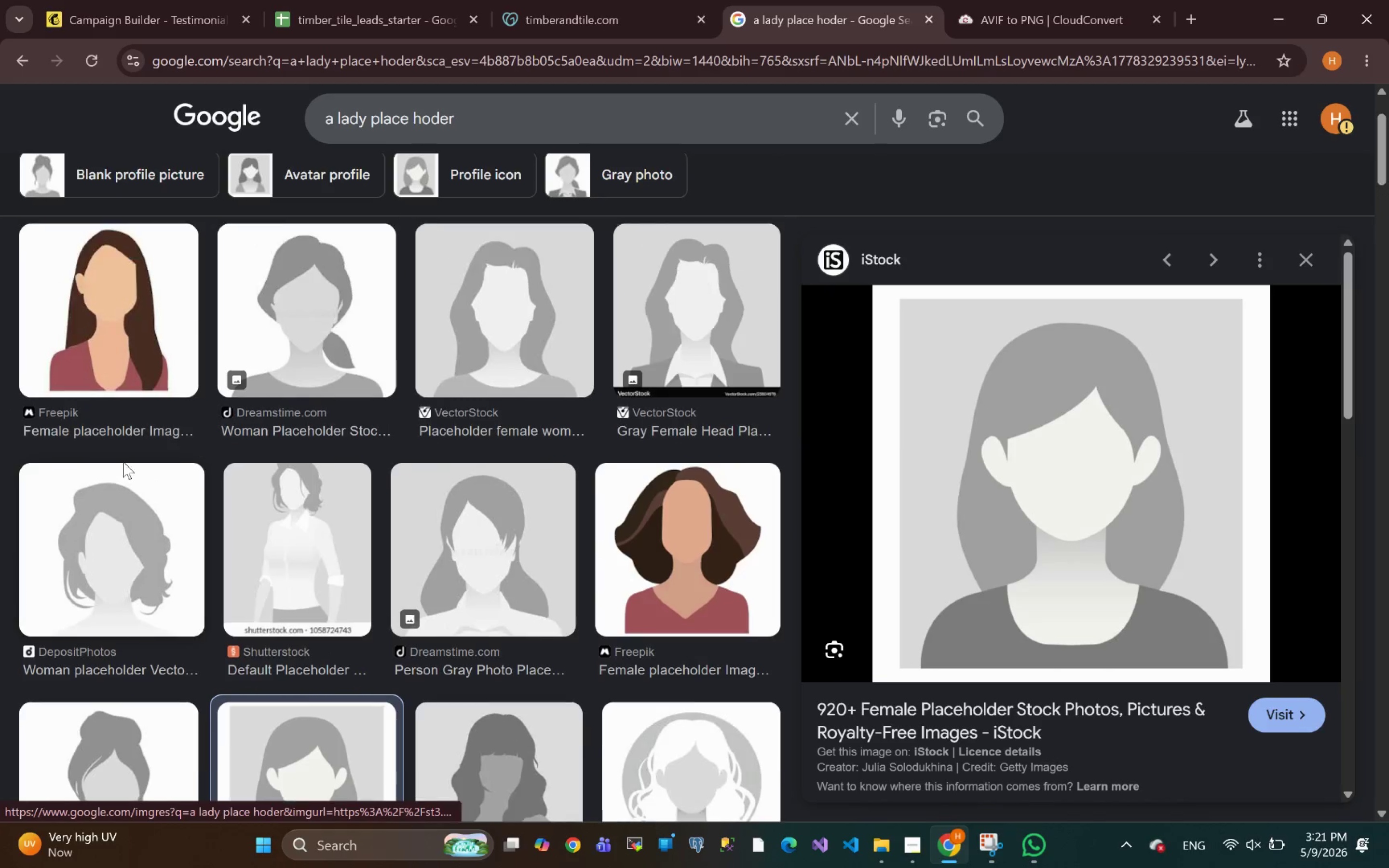 
wait(5.7)
 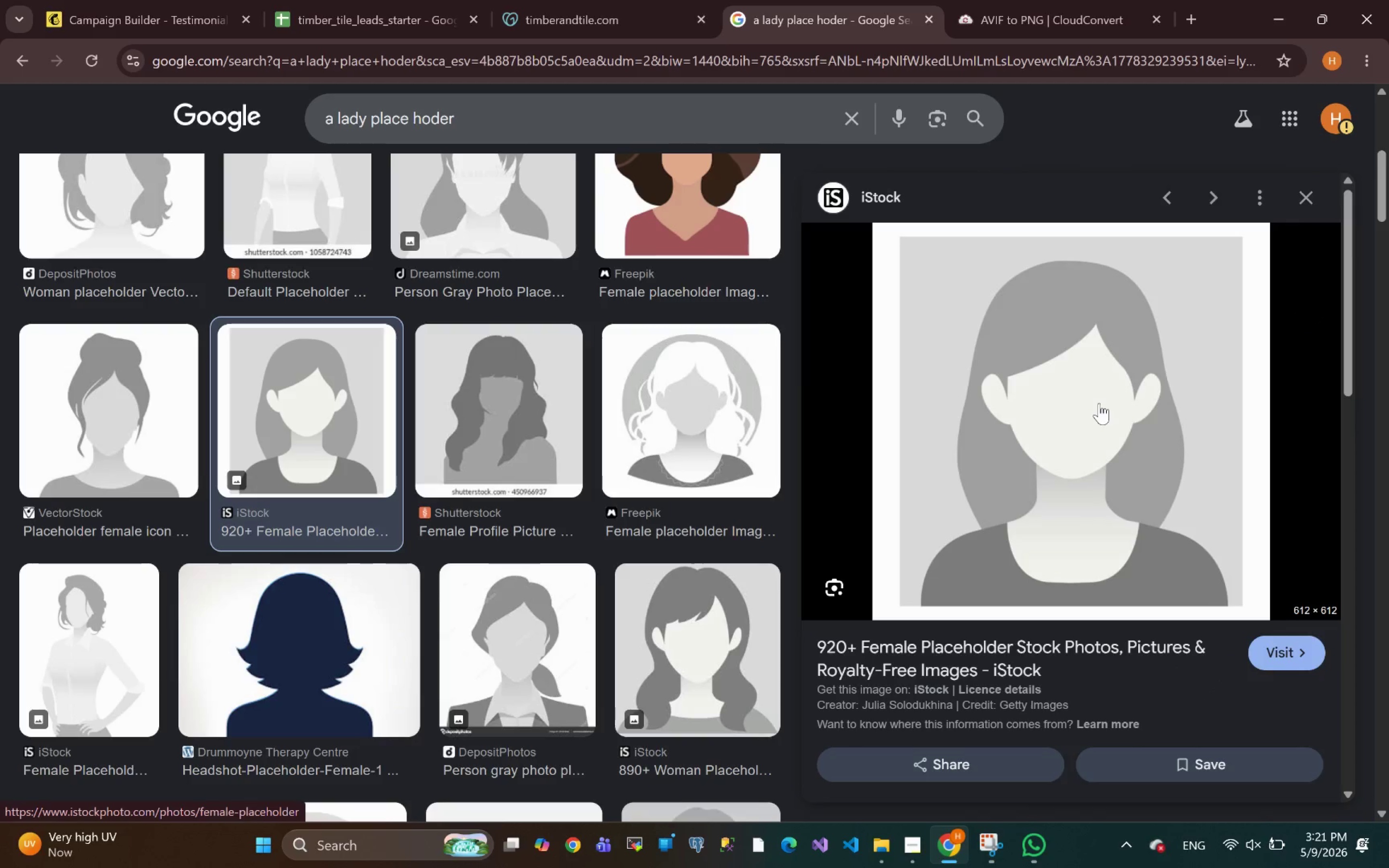 
left_click([123, 461])
 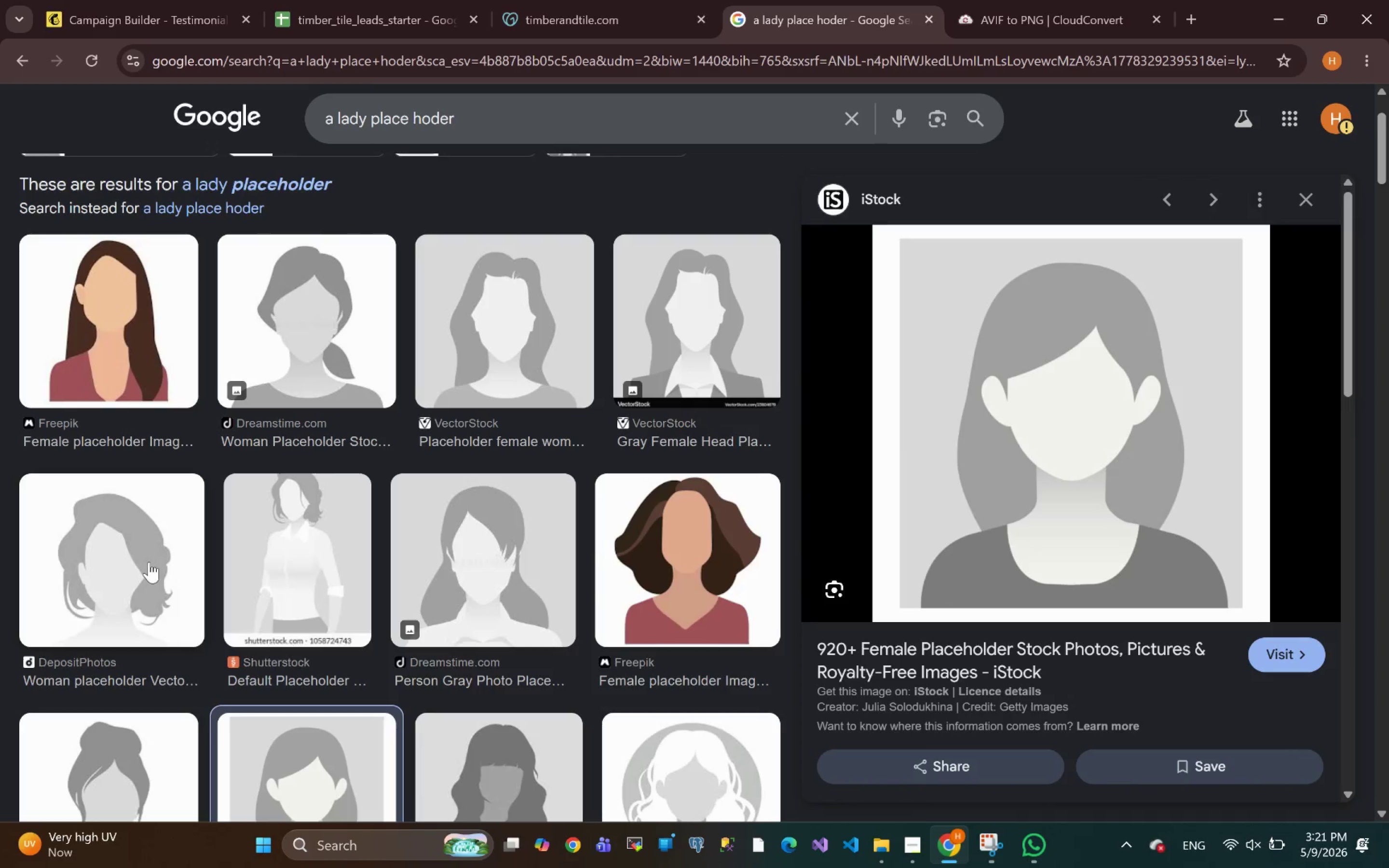 
left_click([149, 562])
 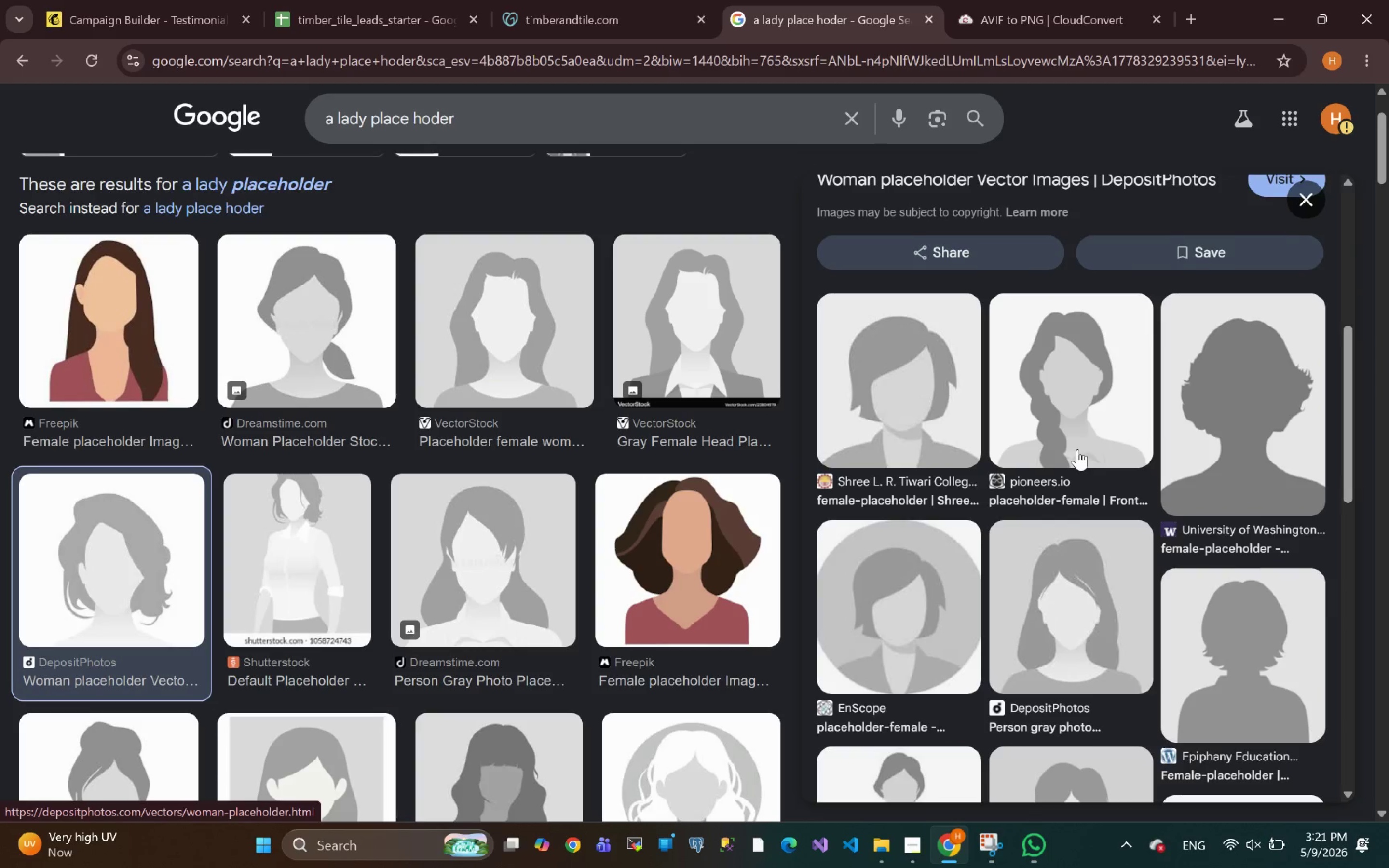 
right_click([1077, 449])
 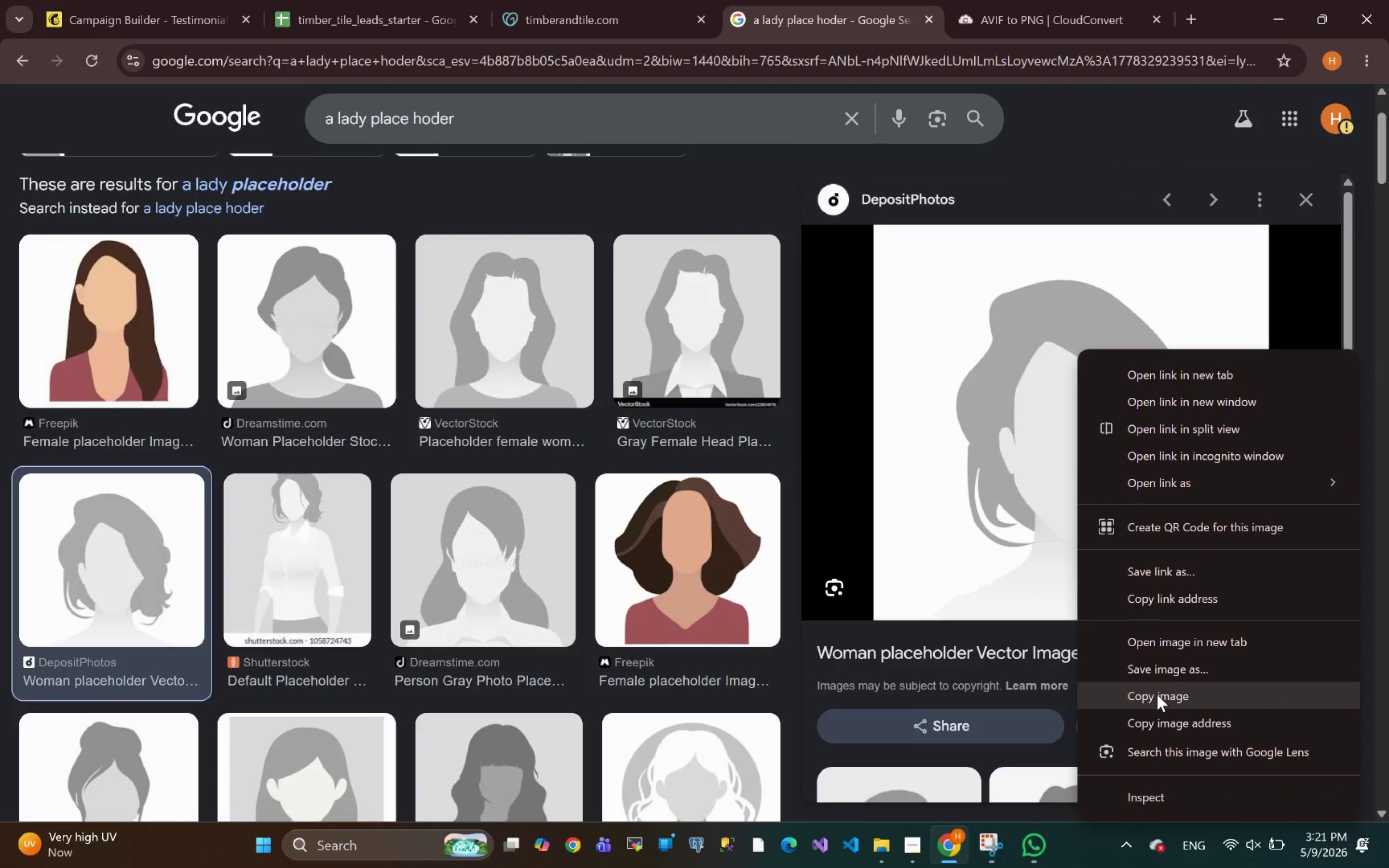 
left_click([1158, 672])
 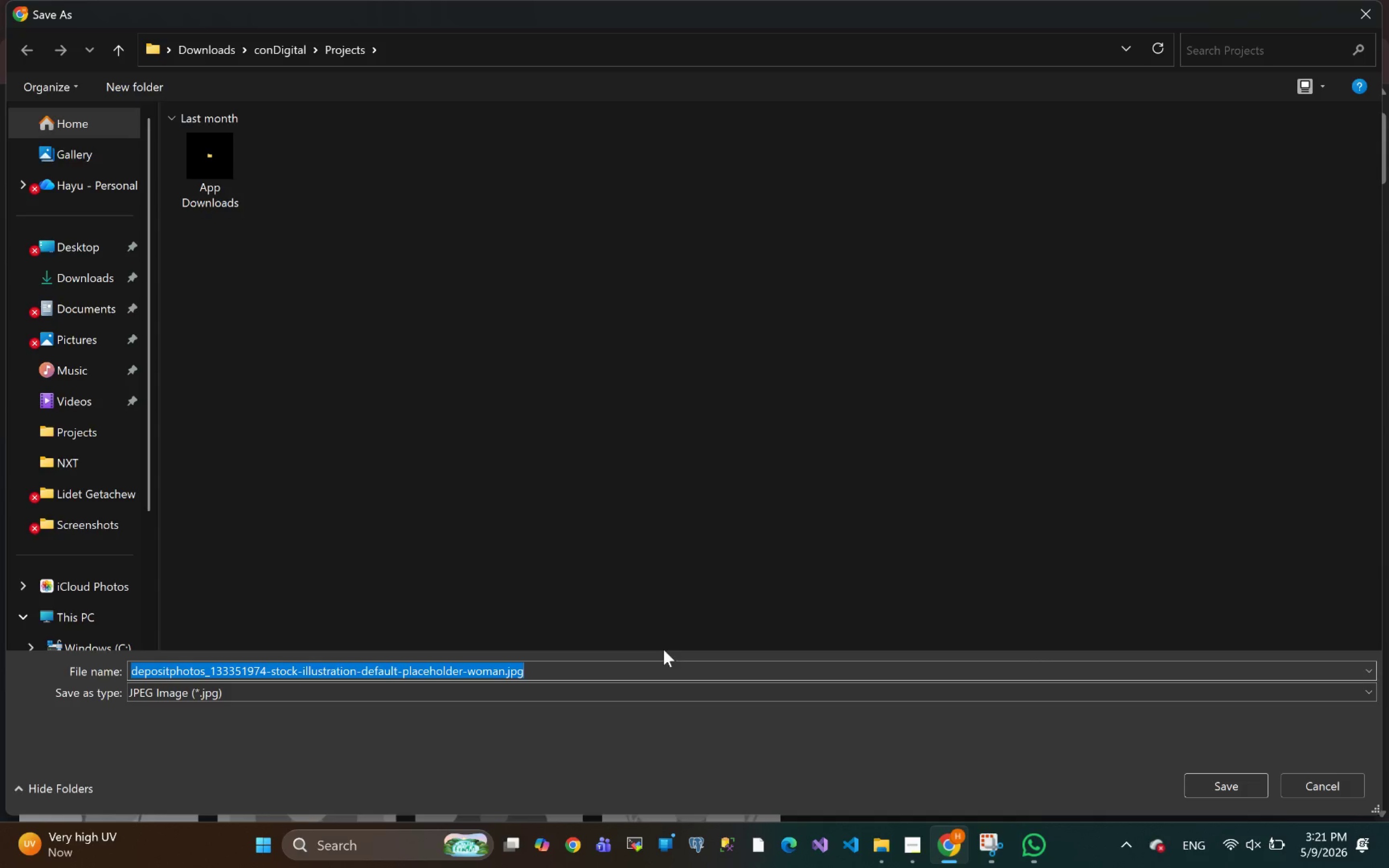 
wait(5.55)
 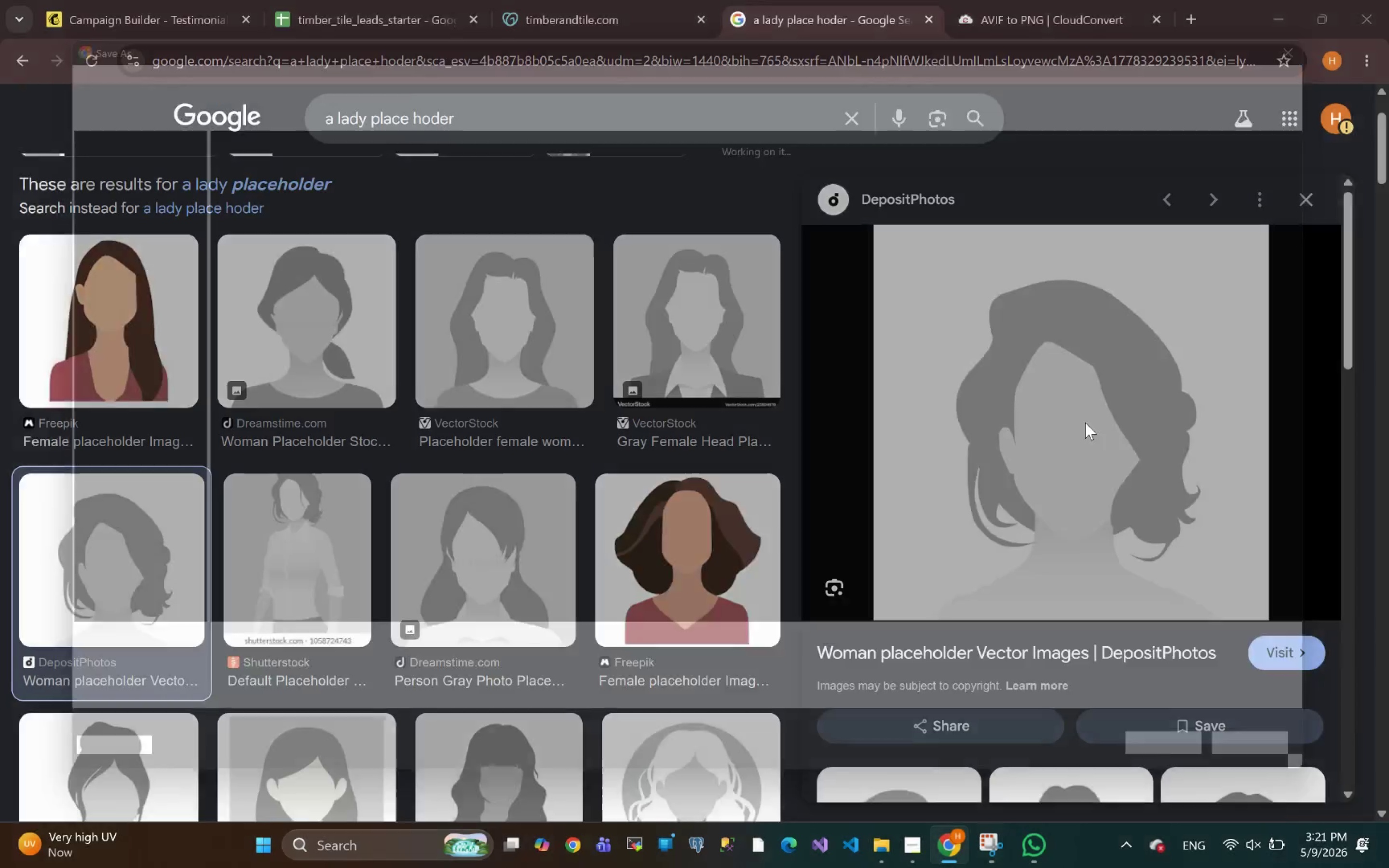 
type(testm)
 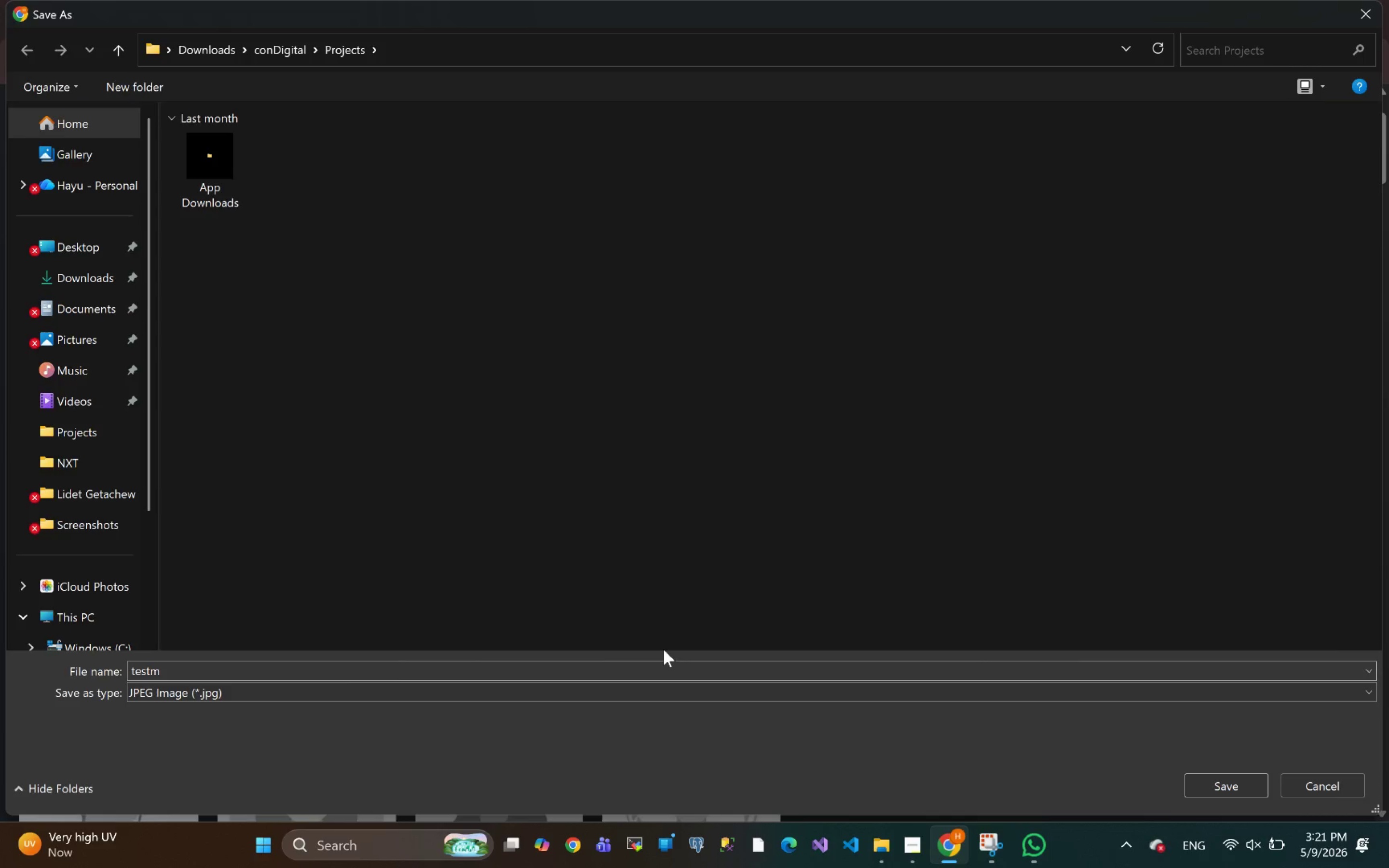 
key(Enter)
 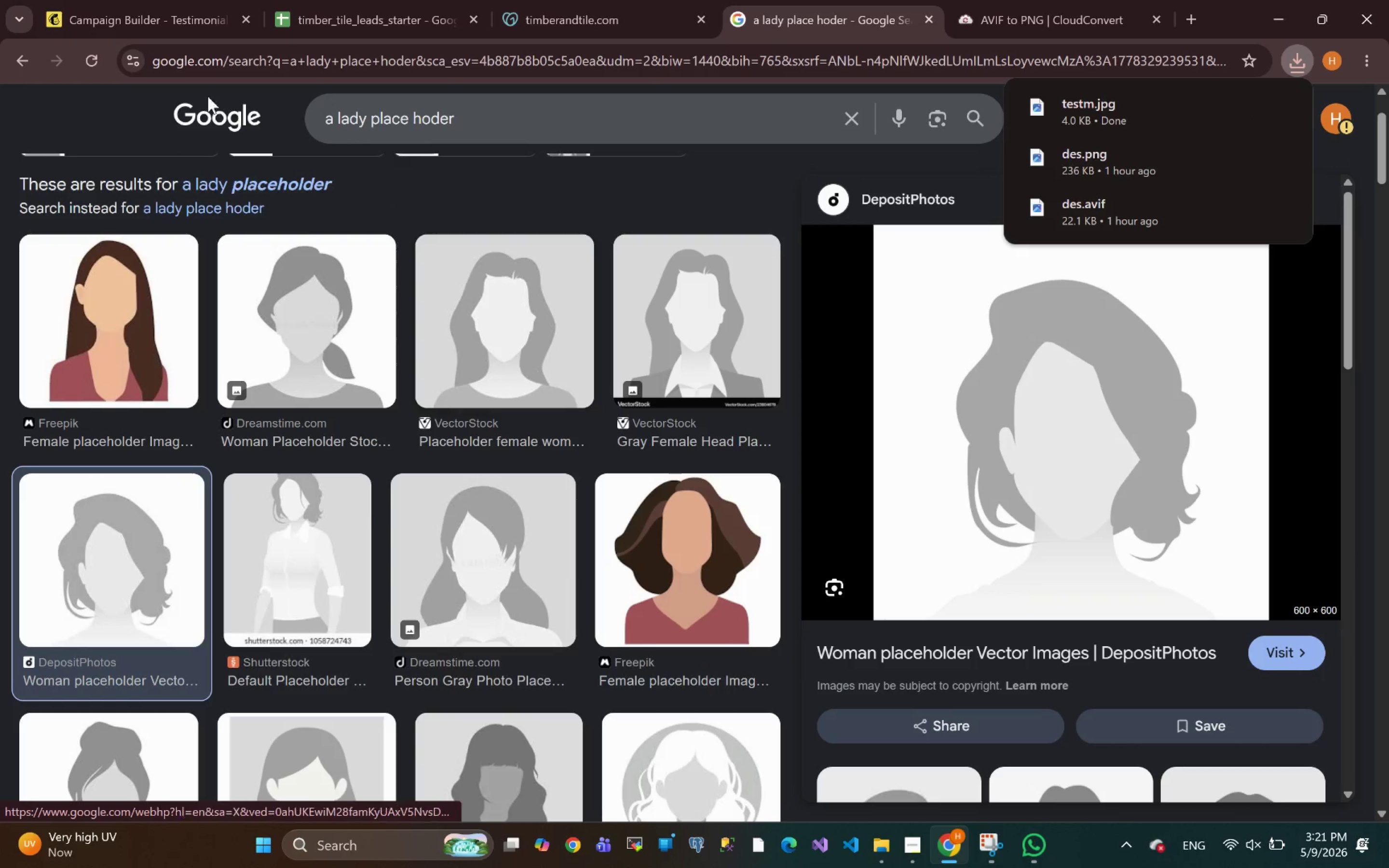 
left_click([161, 34])
 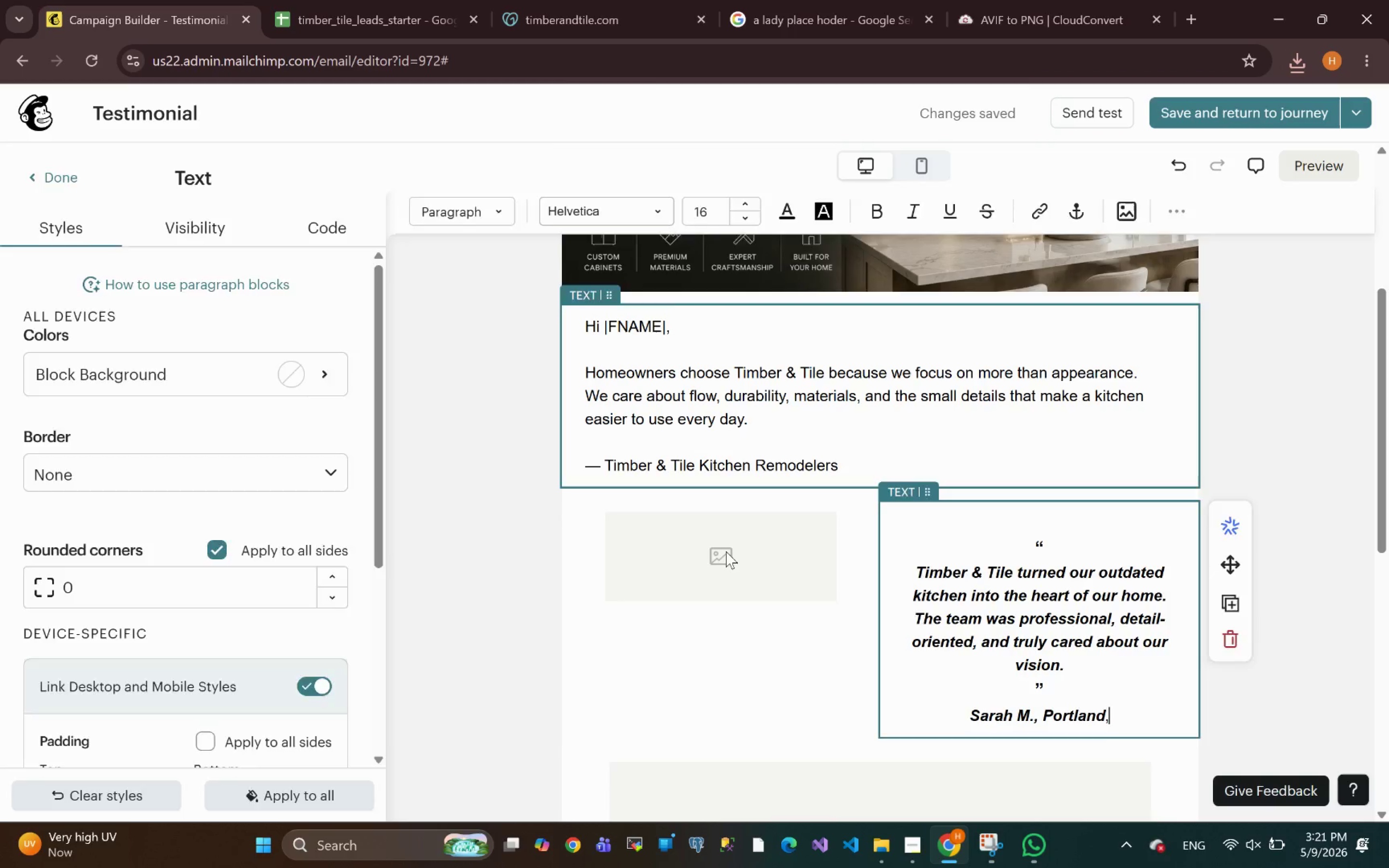 
left_click([726, 551])
 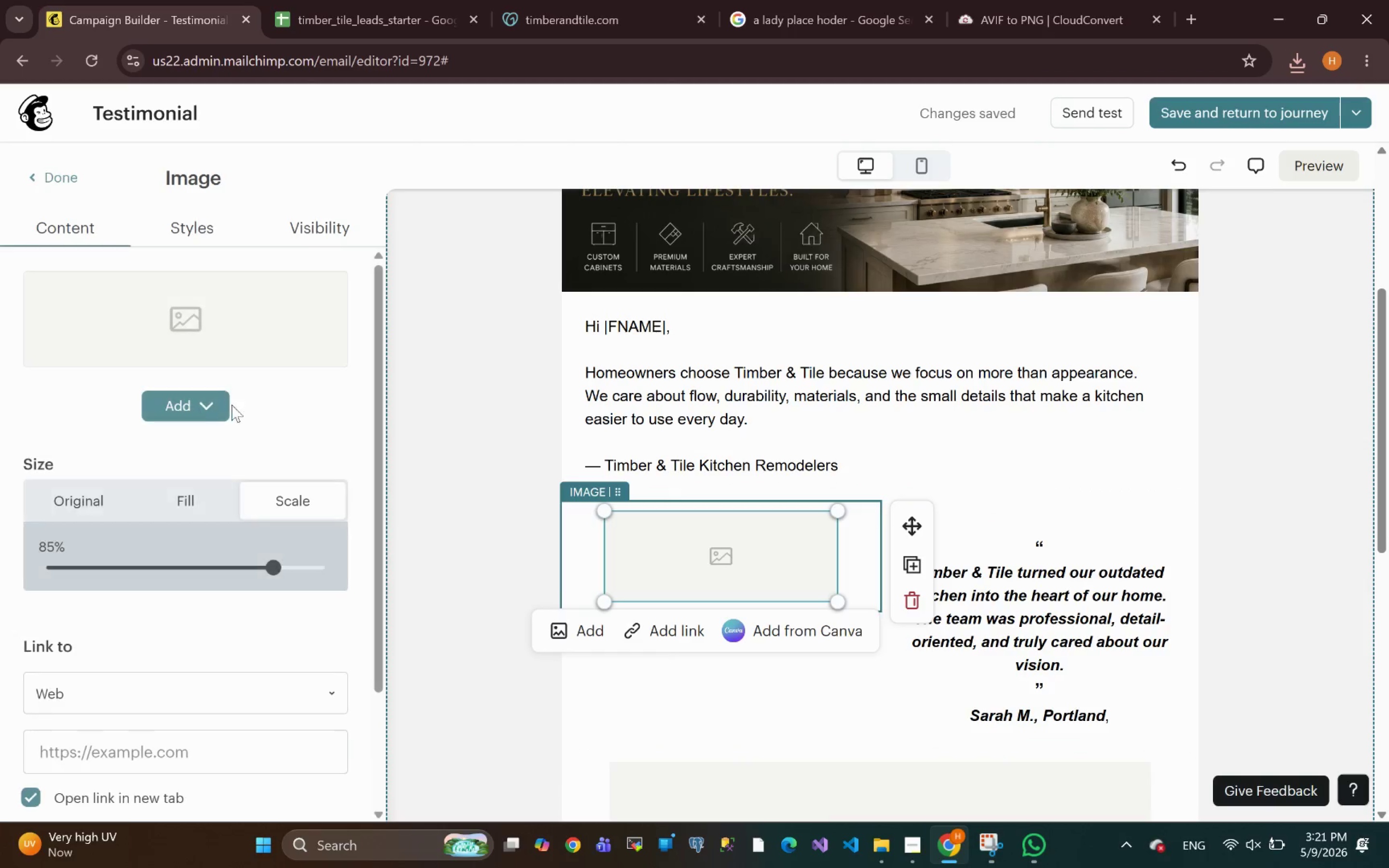 
left_click([217, 403])
 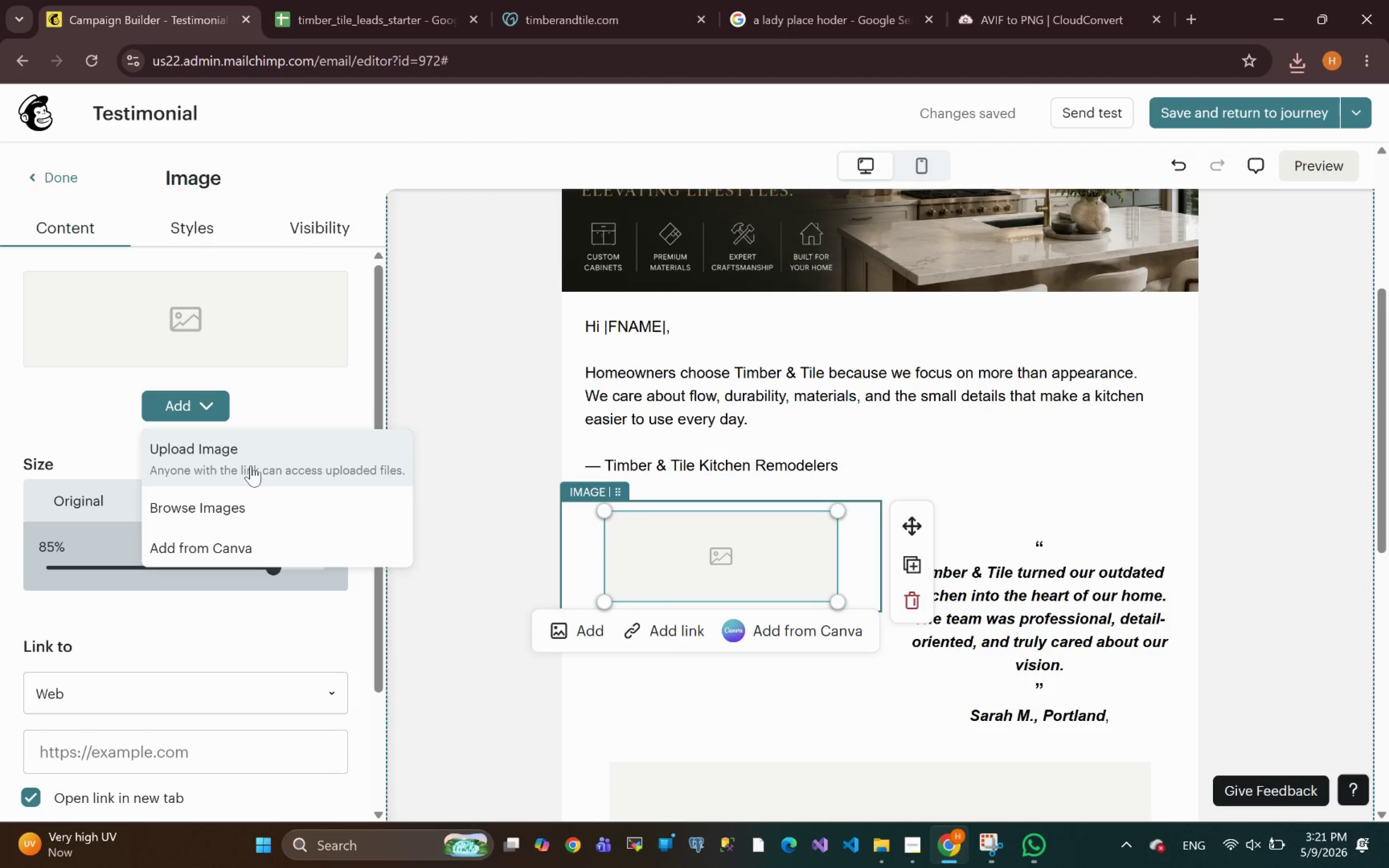 
left_click([206, 506])
 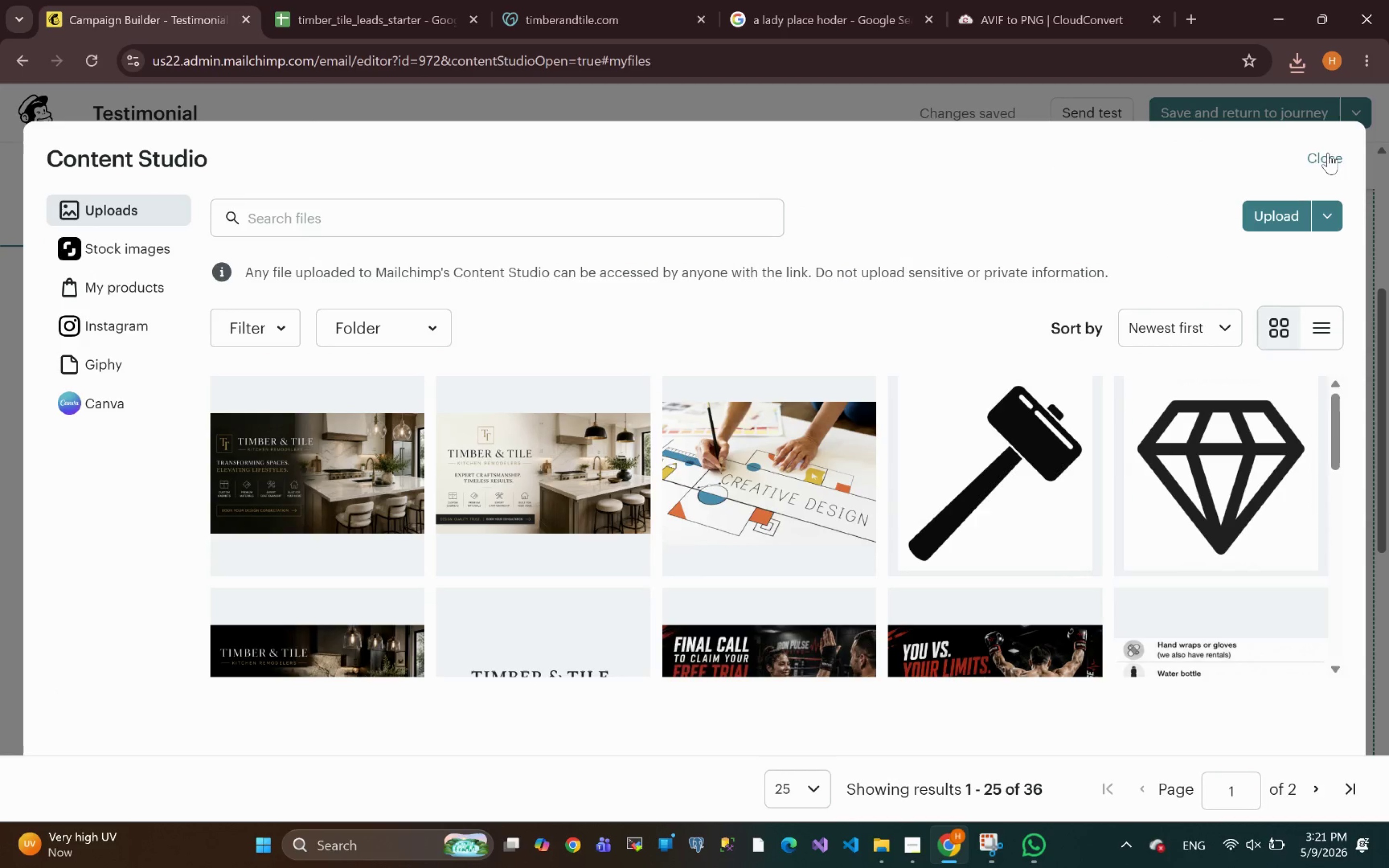 
left_click([1263, 216])
 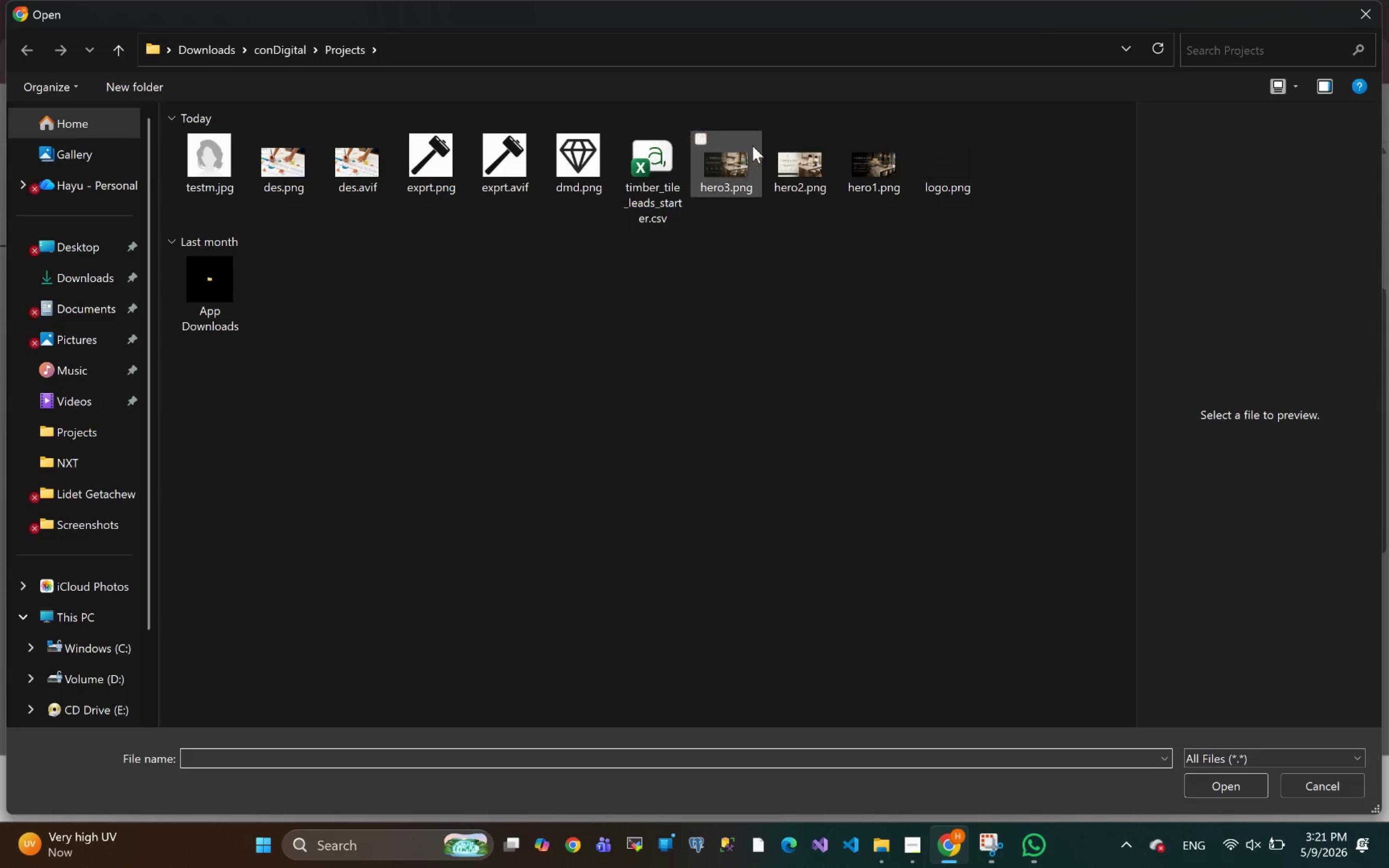 
left_click([204, 162])
 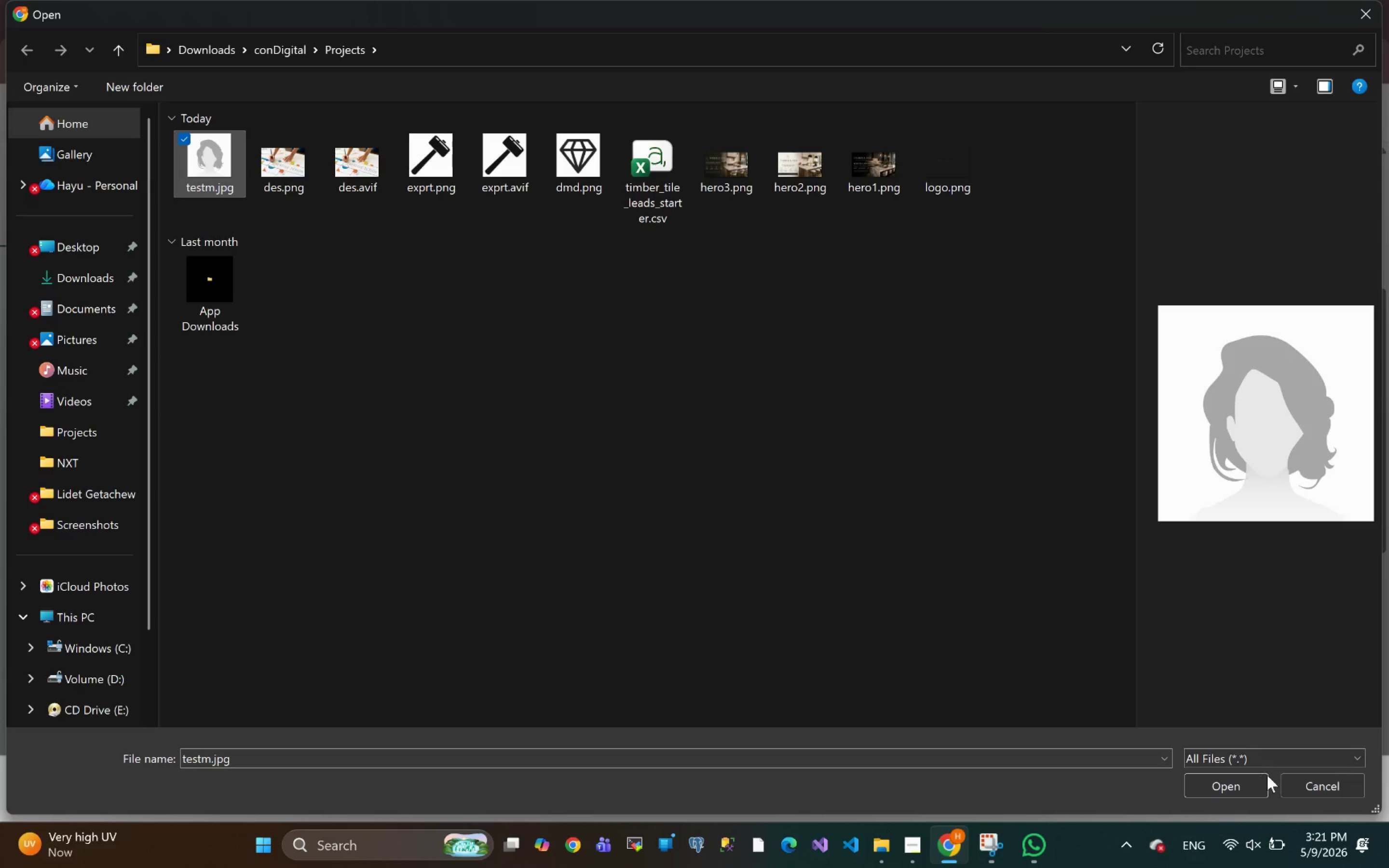 
left_click([1226, 789])
 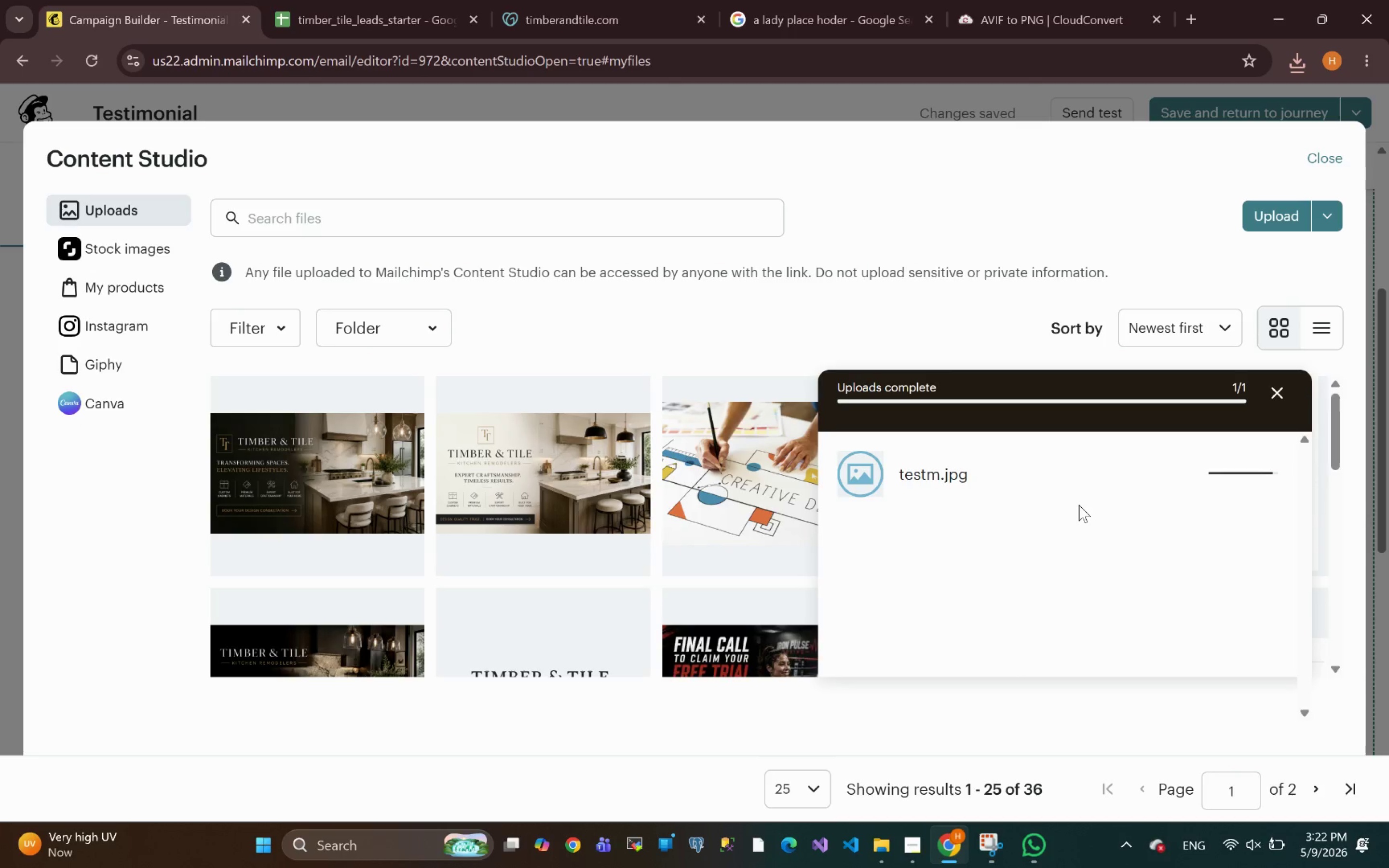 
wait(25.9)
 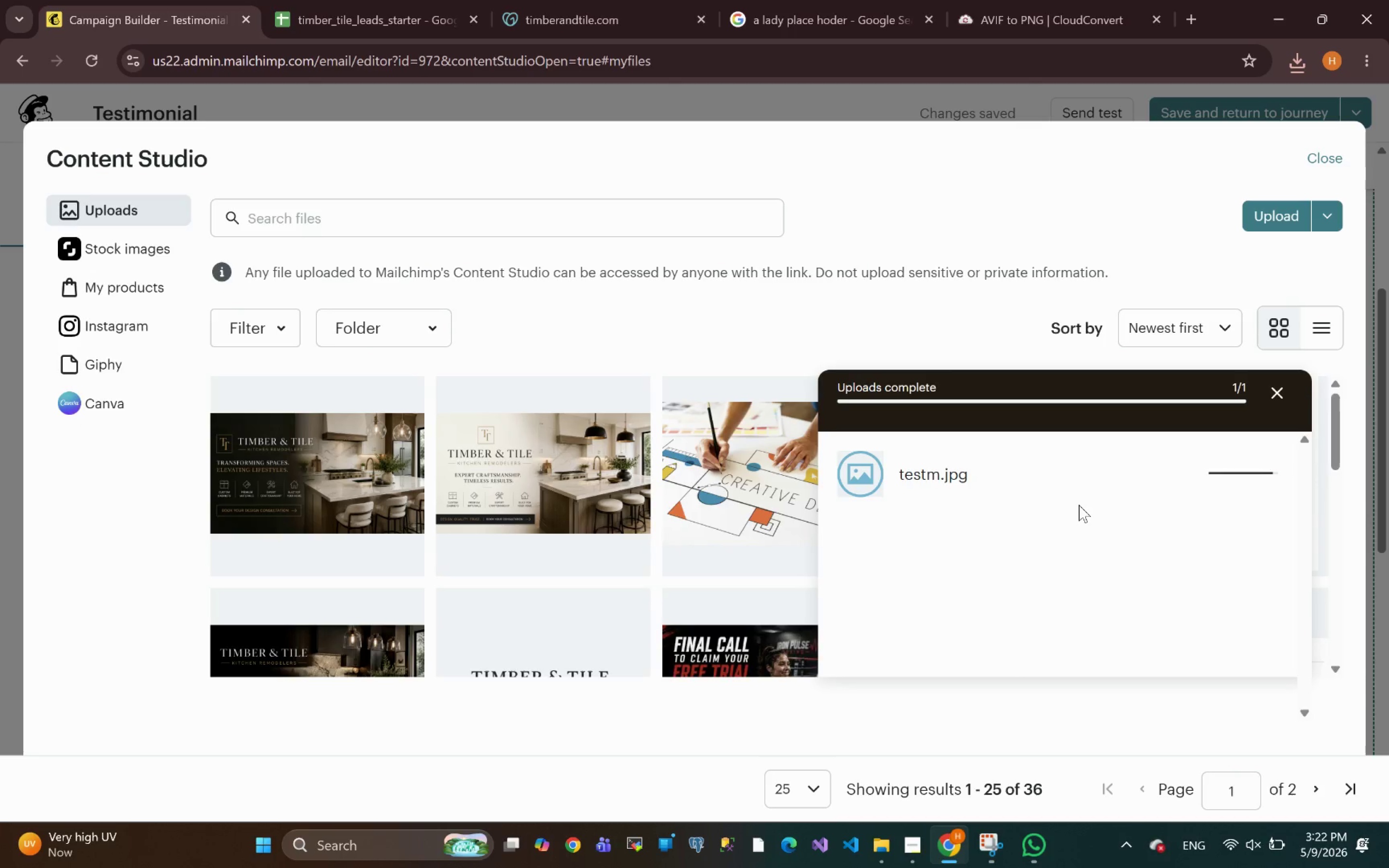 
left_click([909, 853])